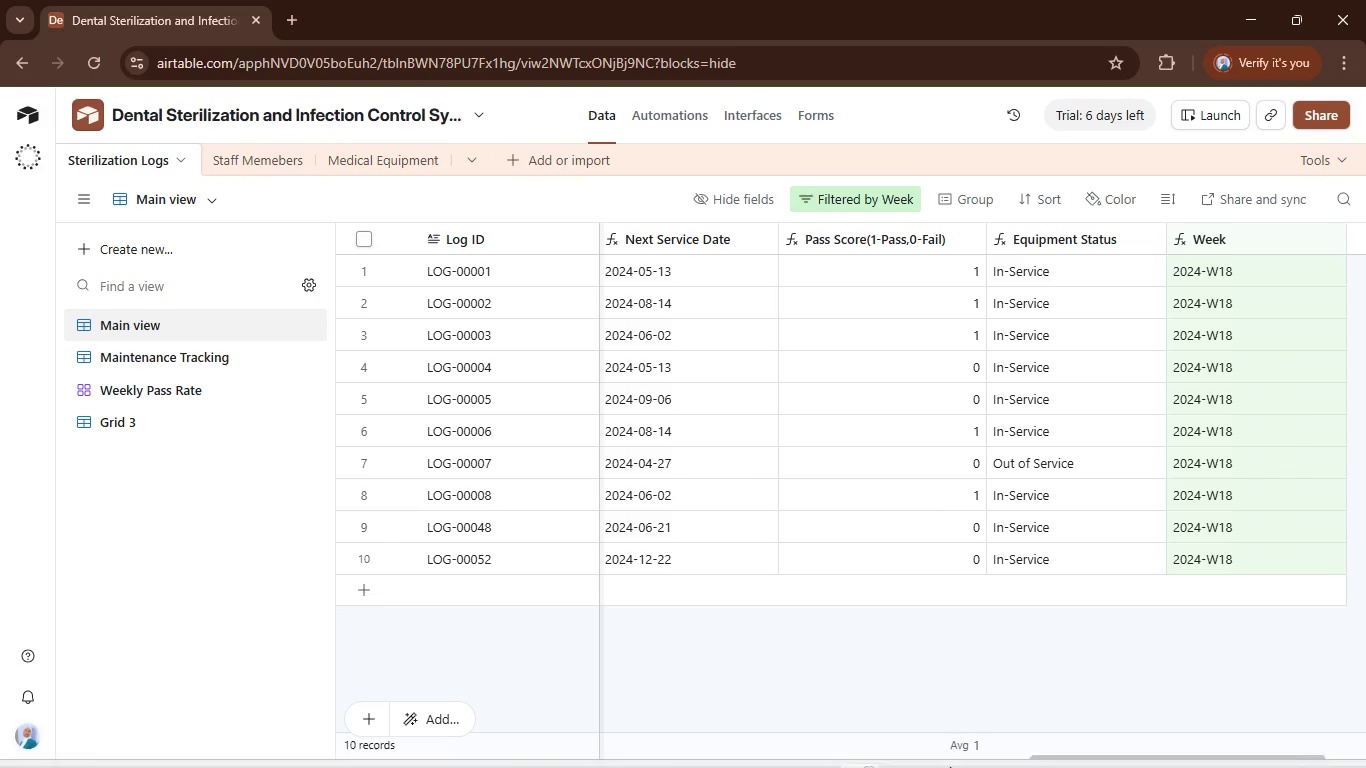 
wait(17.8)
 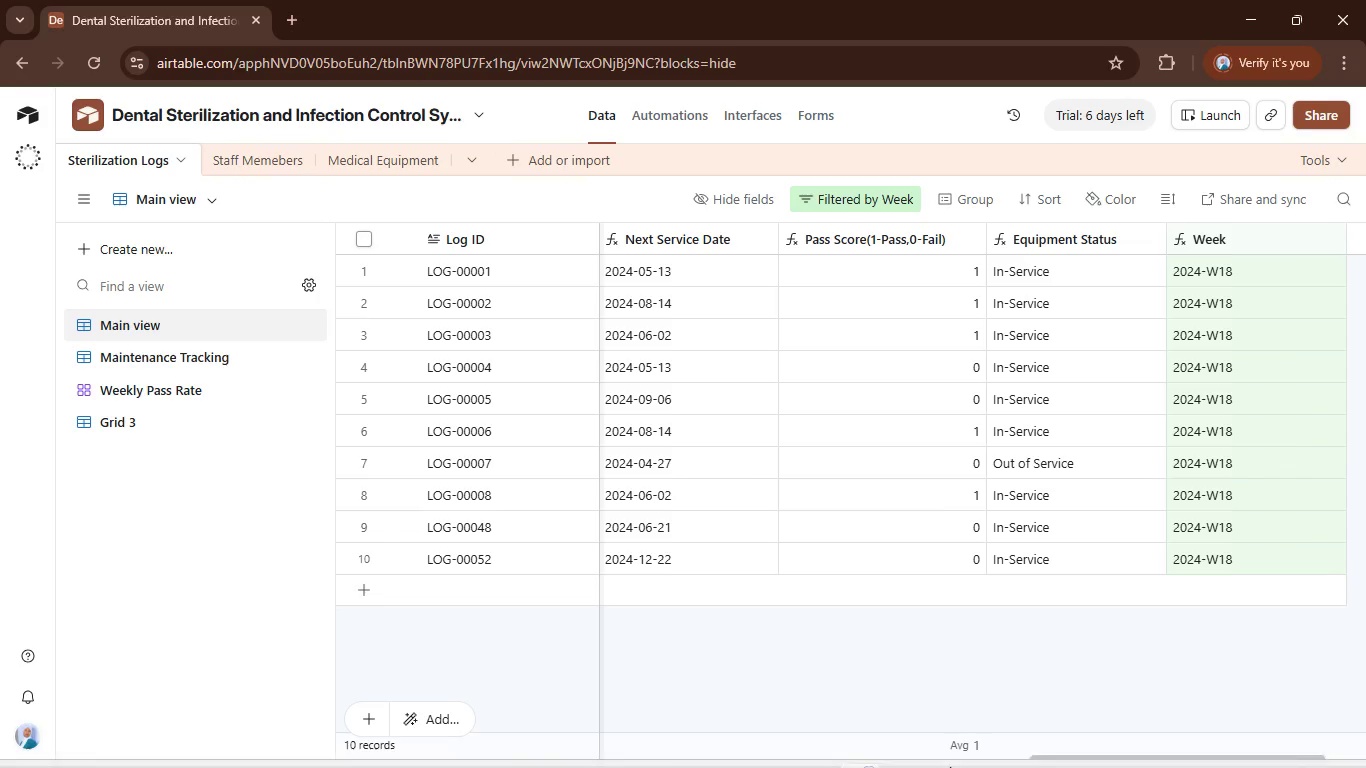 
right_click([960, 742])
 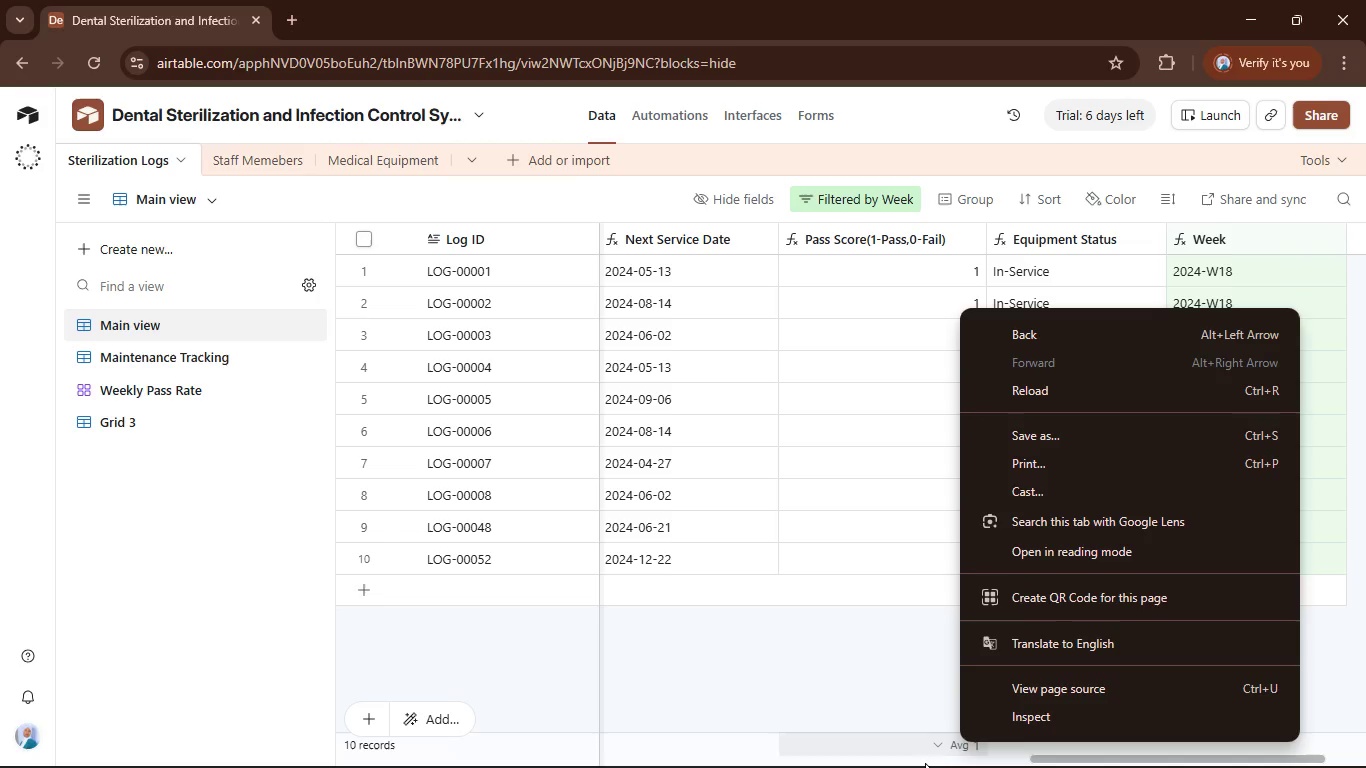 
left_click([925, 746])
 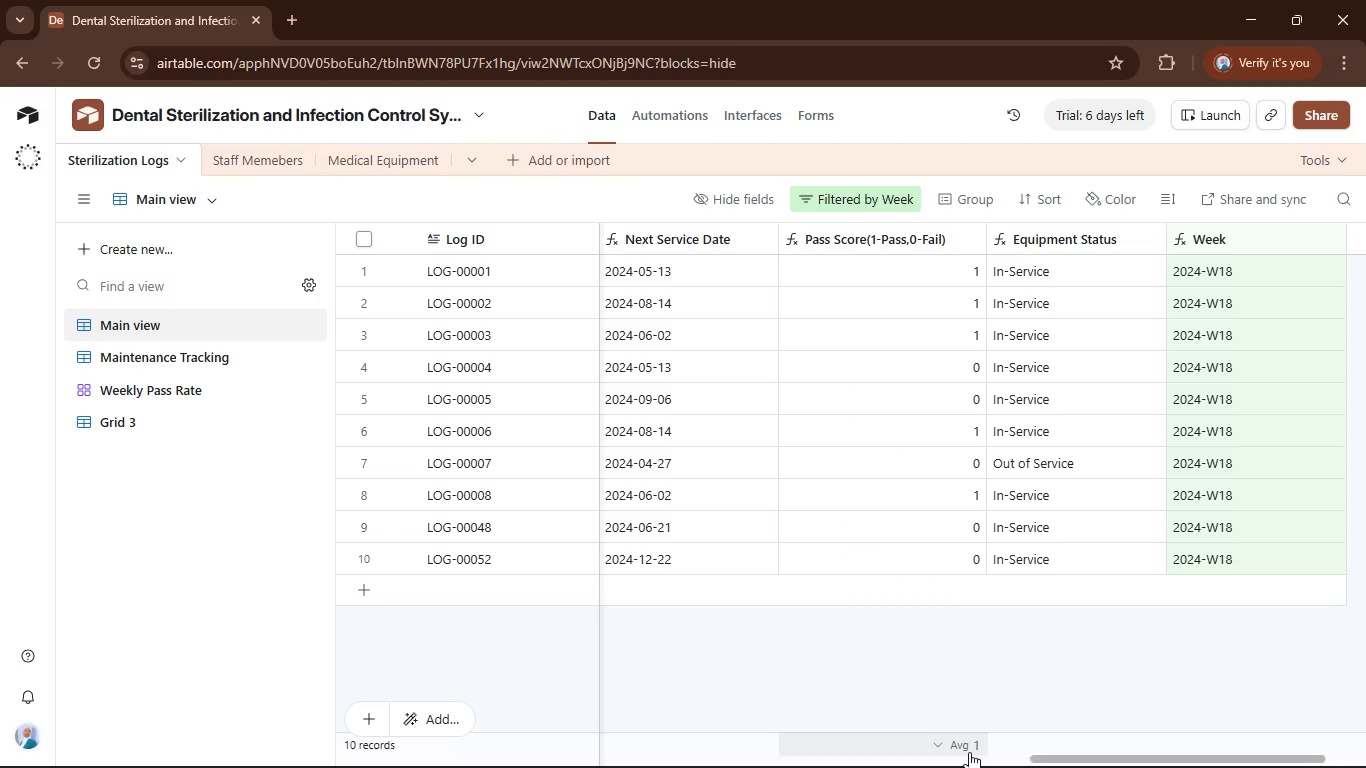 
left_click([958, 754])
 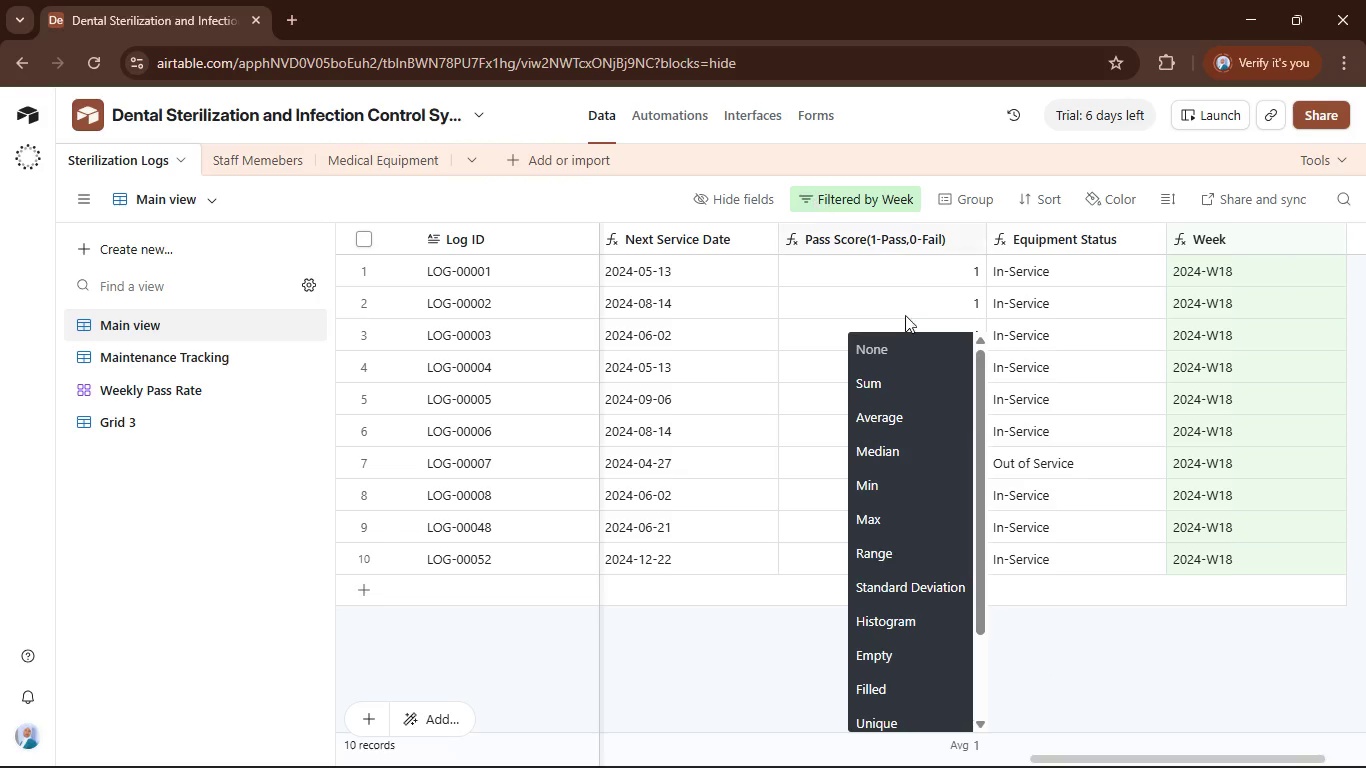 
mouse_move([898, 248])
 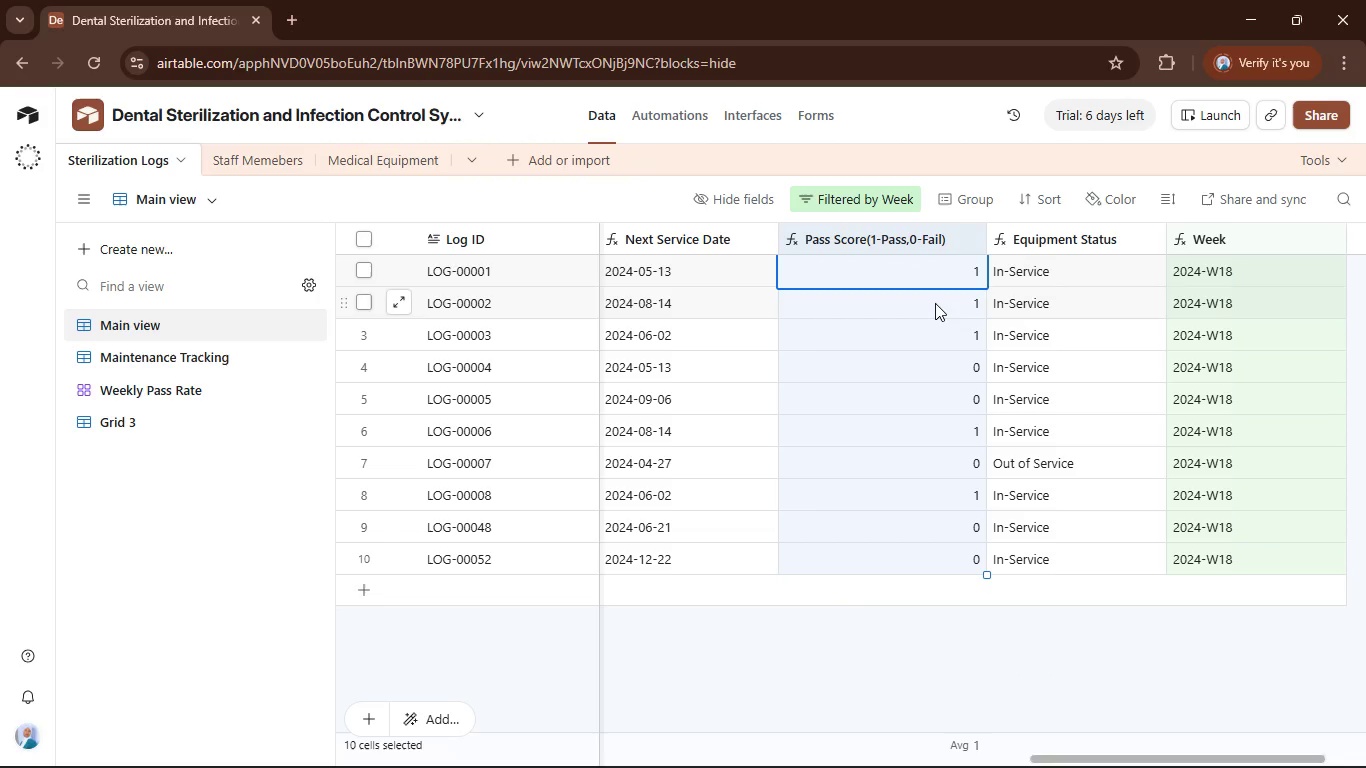 
scroll: coordinate [935, 303], scroll_direction: up, amount: 3.0
 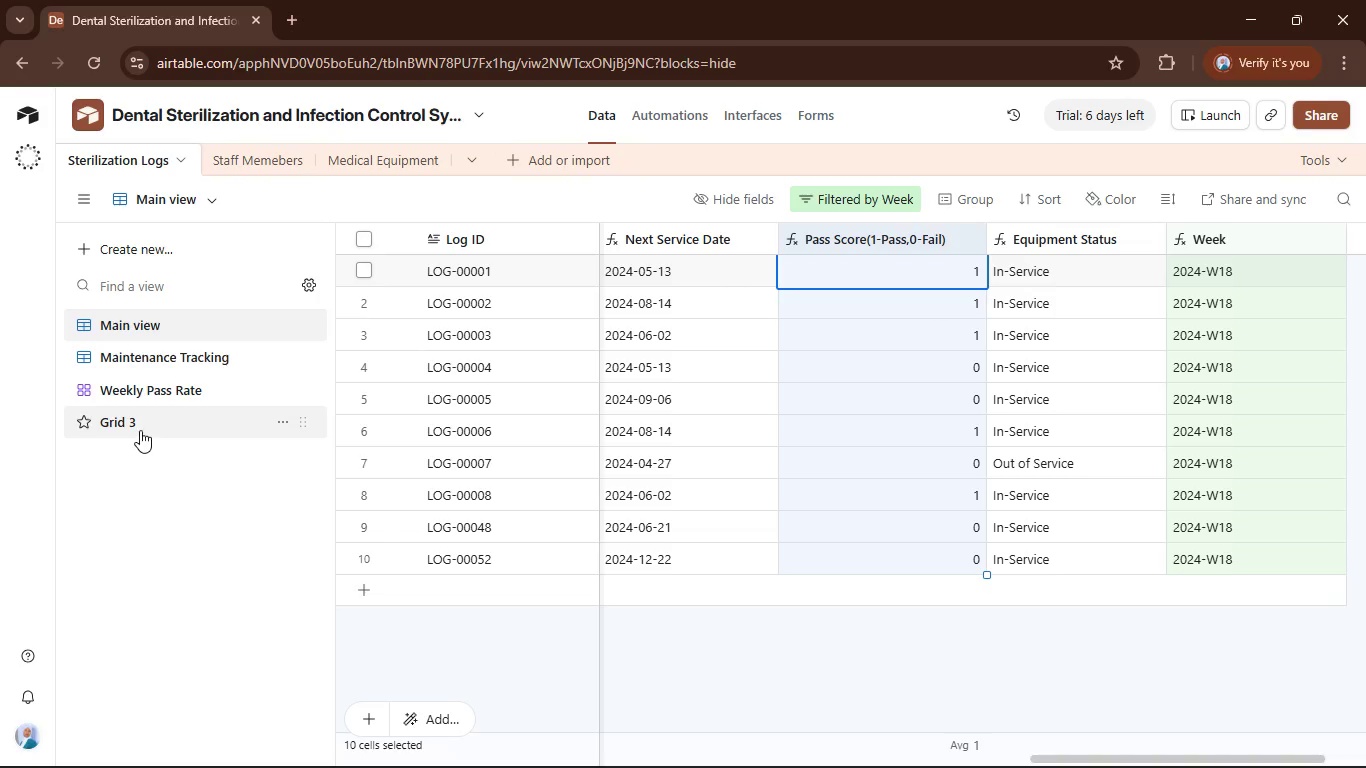 
wait(5.41)
 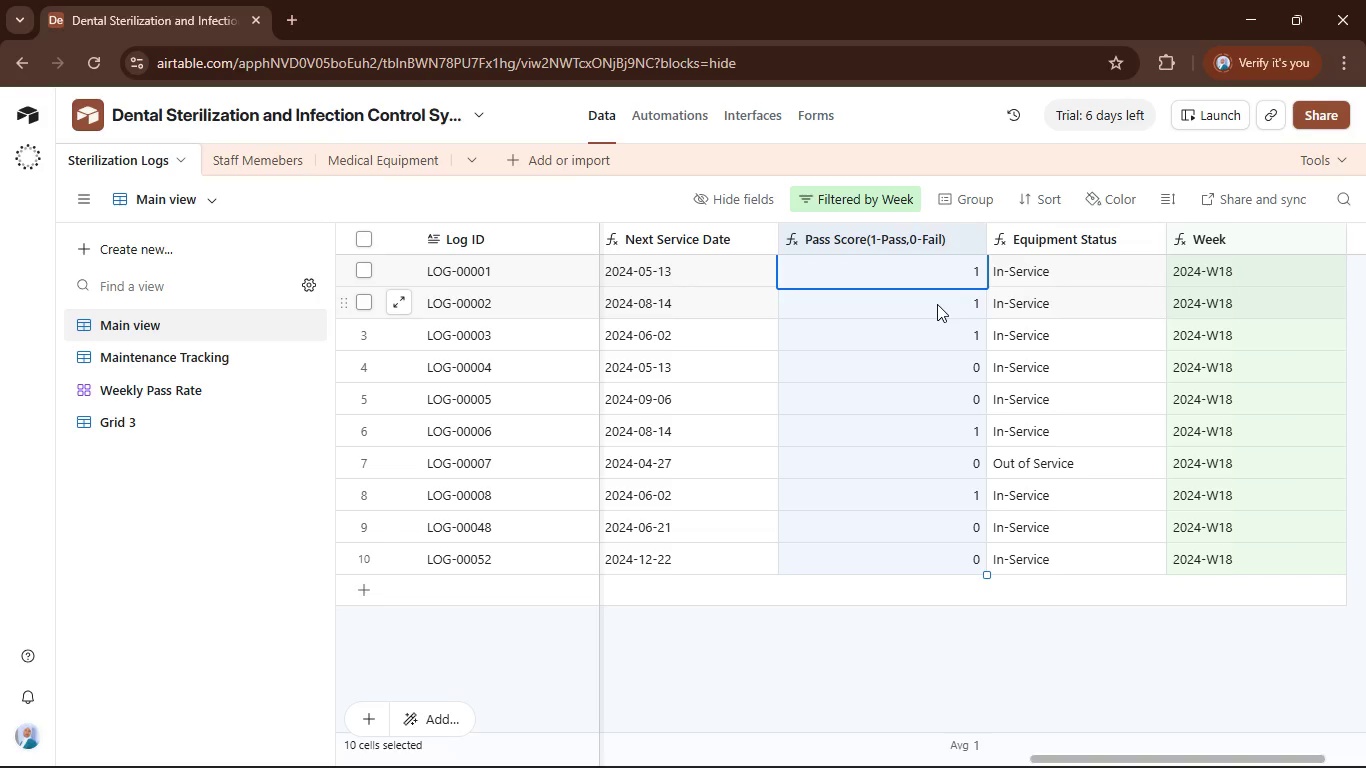 
left_click([140, 430])
 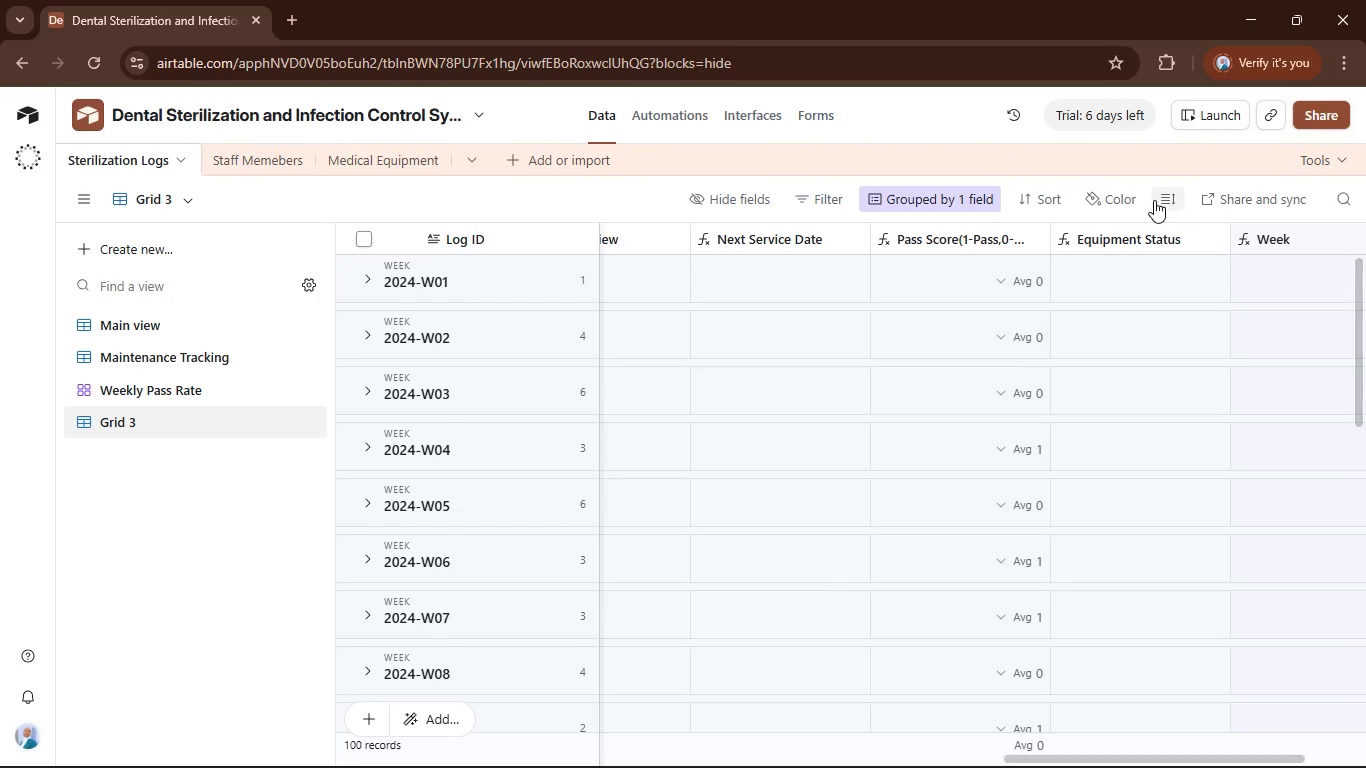 
left_click([1006, 289])
 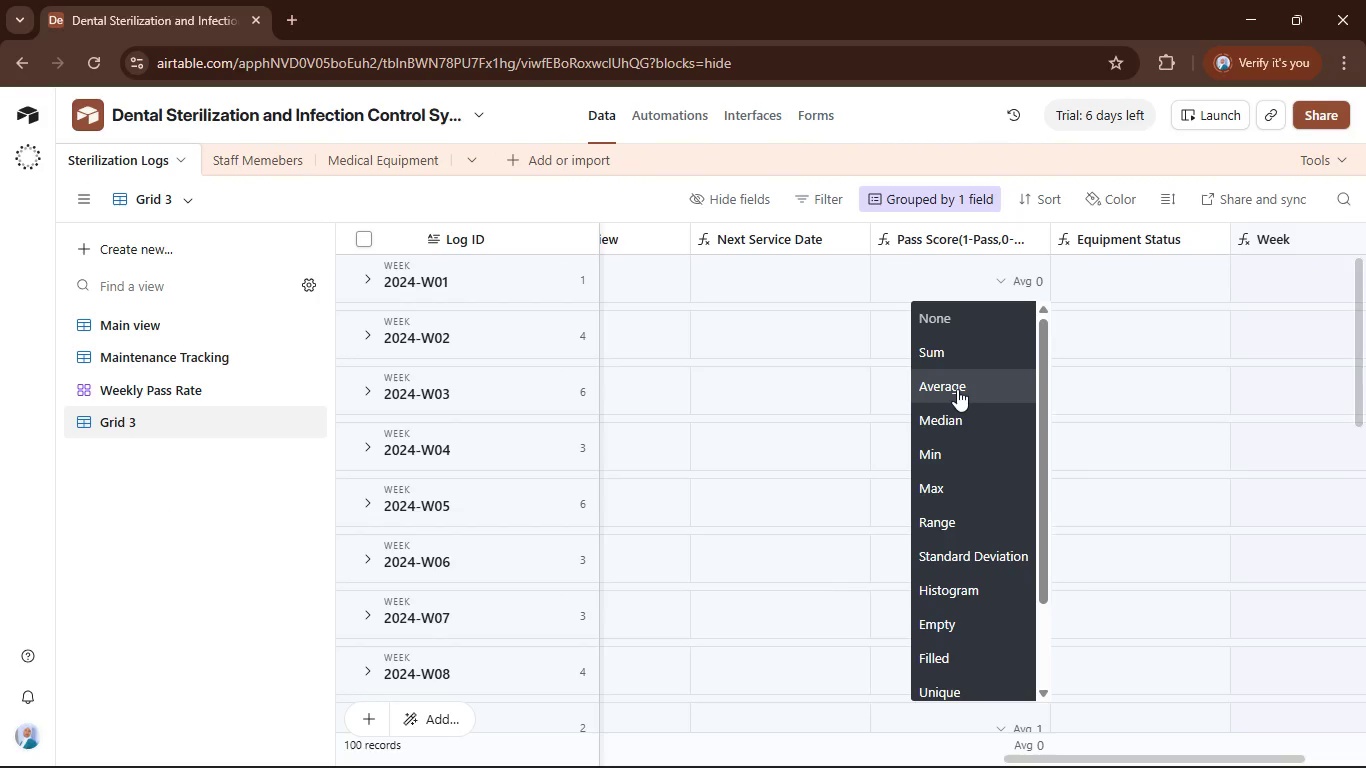 
scroll: coordinate [957, 389], scroll_direction: down, amount: 4.0
 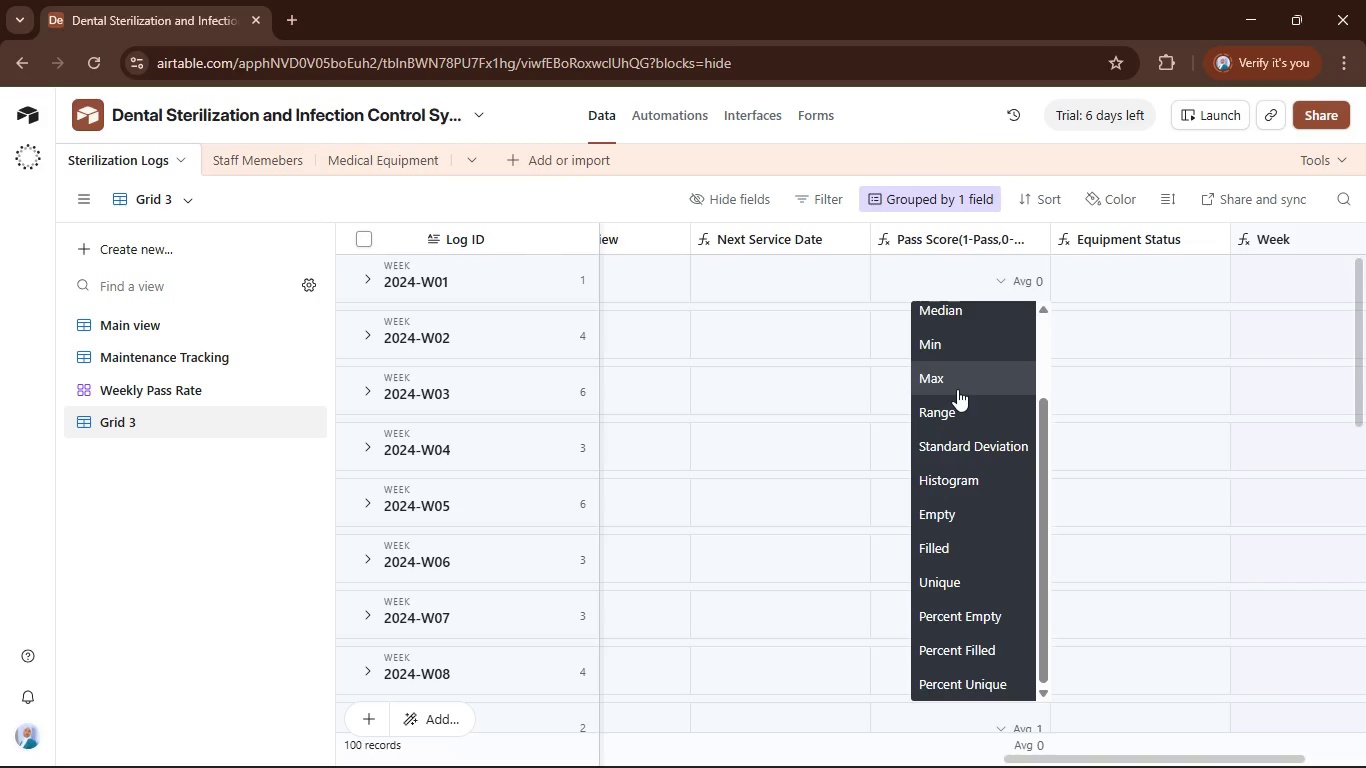 
scroll: coordinate [957, 389], scroll_direction: up, amount: 2.0
 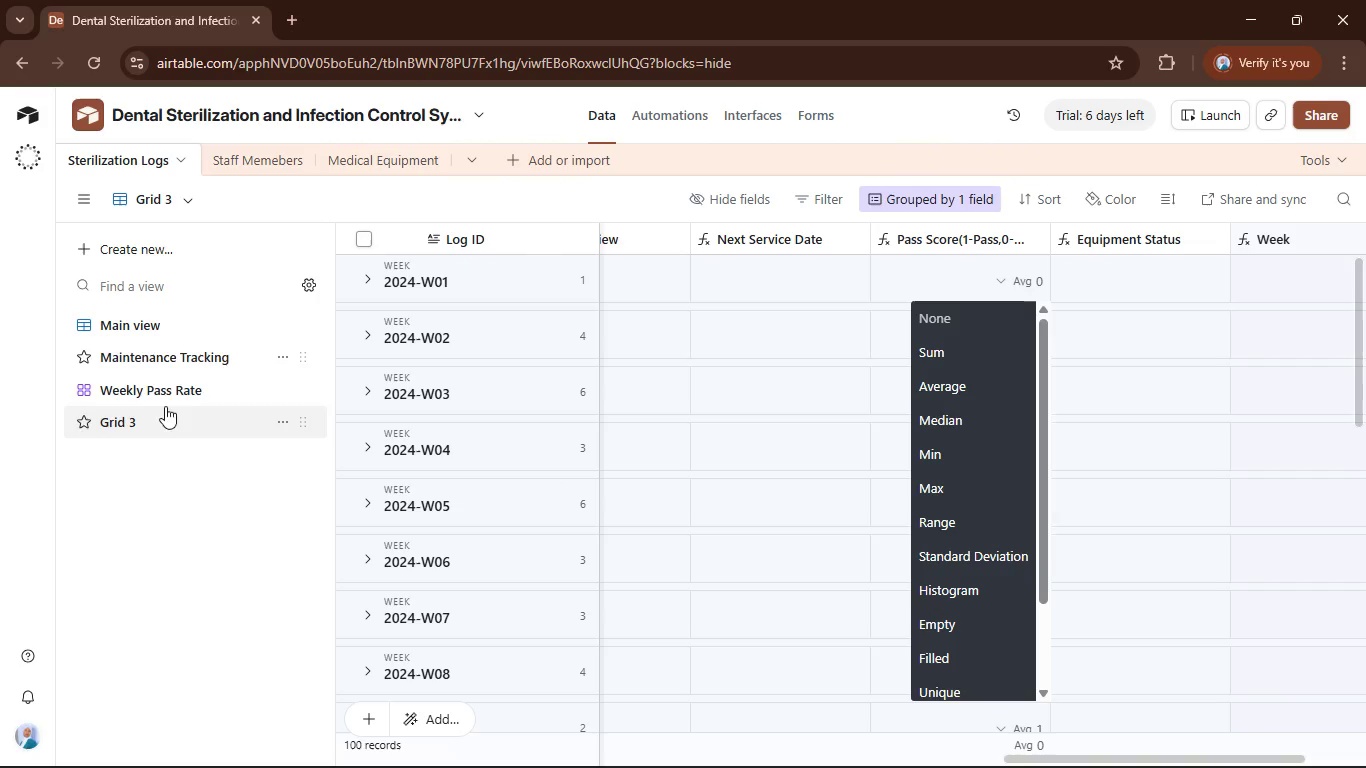 
left_click([168, 323])
 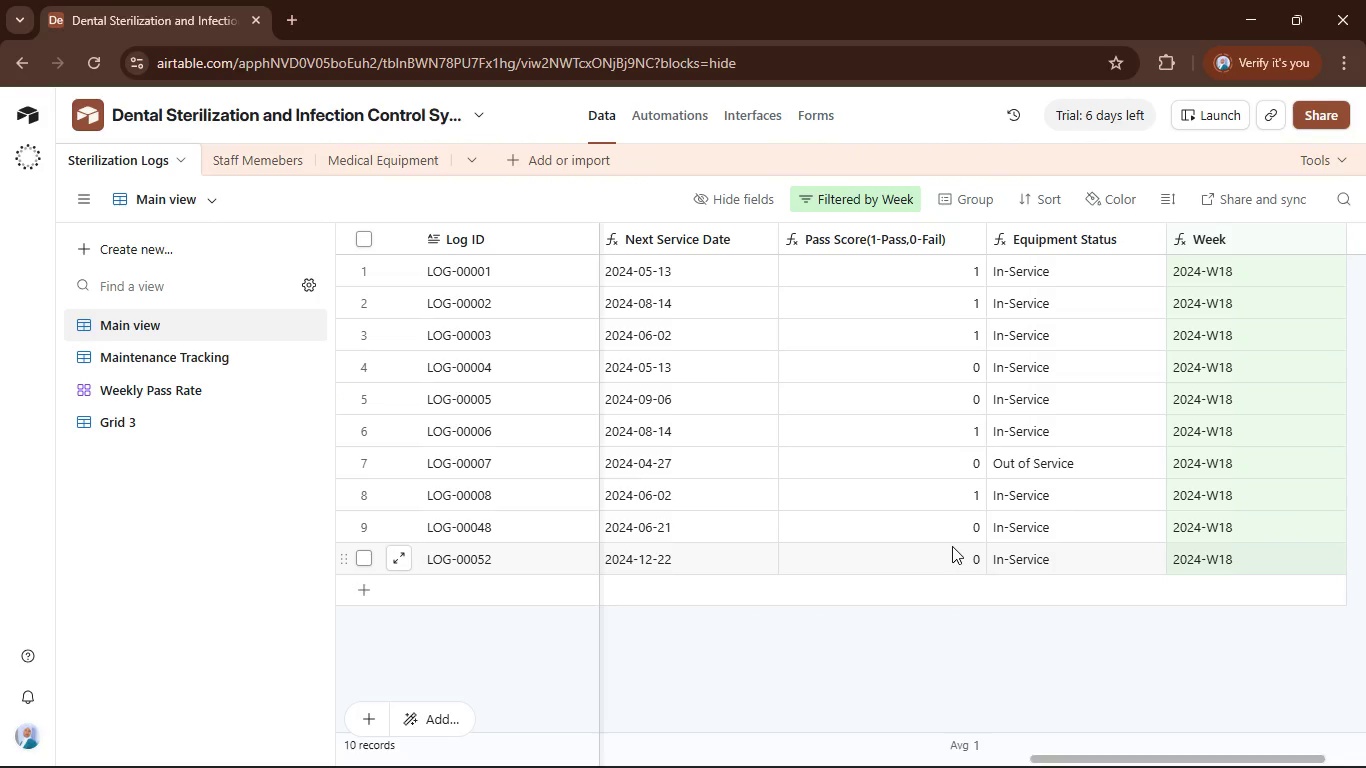 
wait(12.11)
 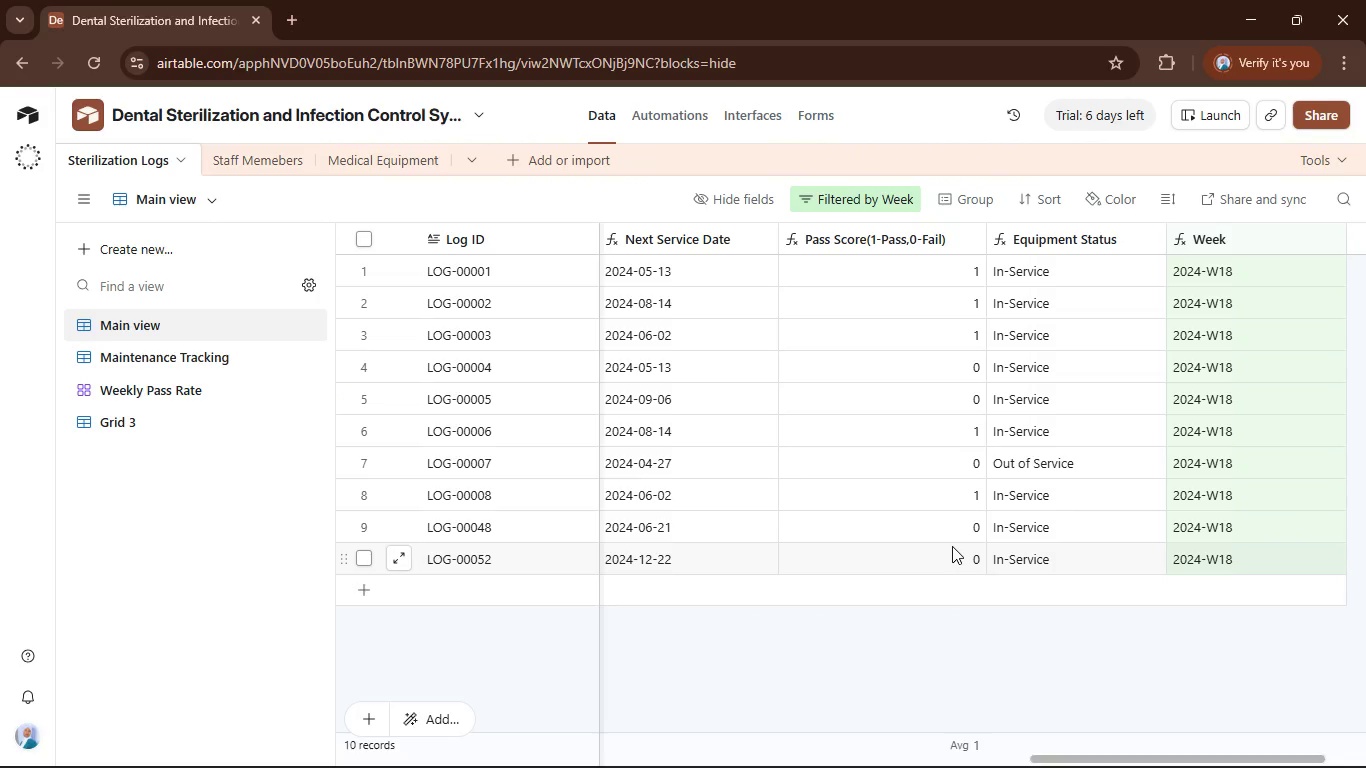 
left_click([741, 113])
 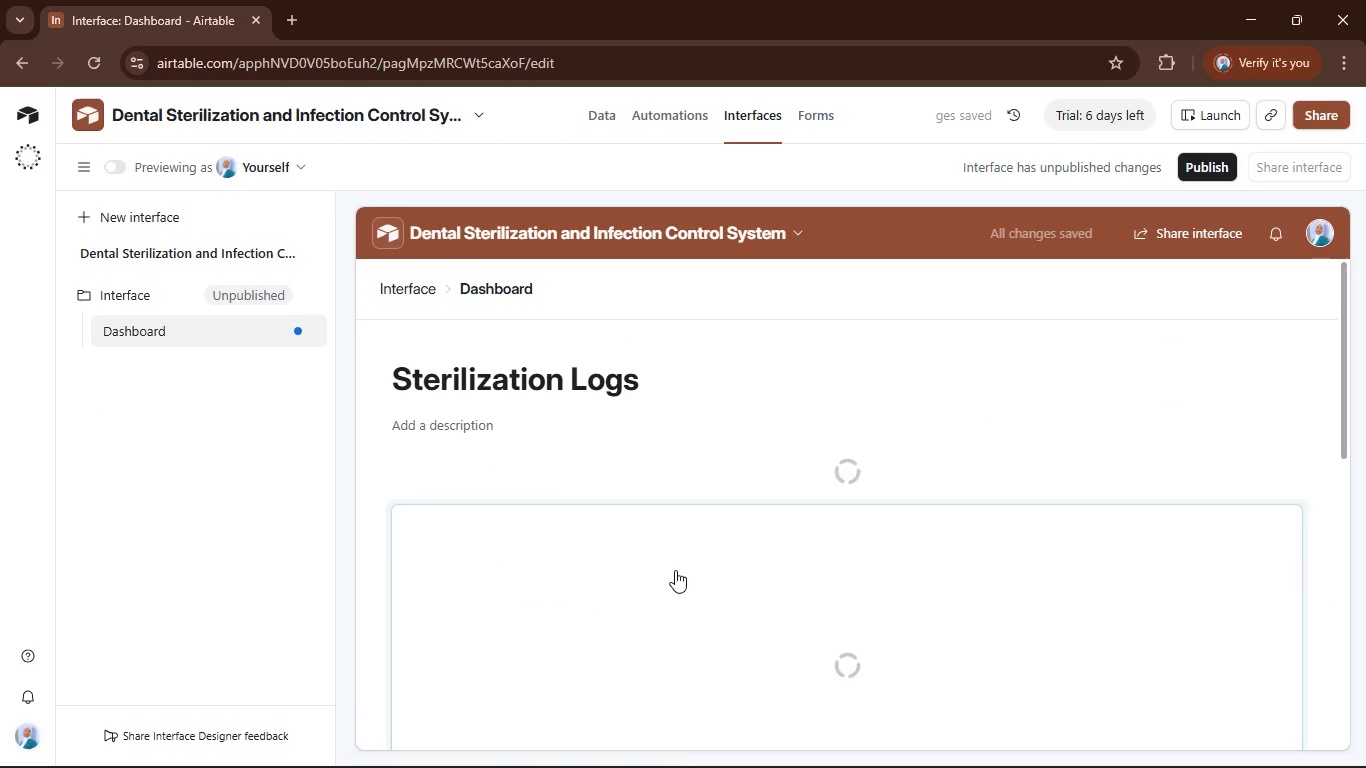 
scroll: coordinate [684, 518], scroll_direction: down, amount: 2.0
 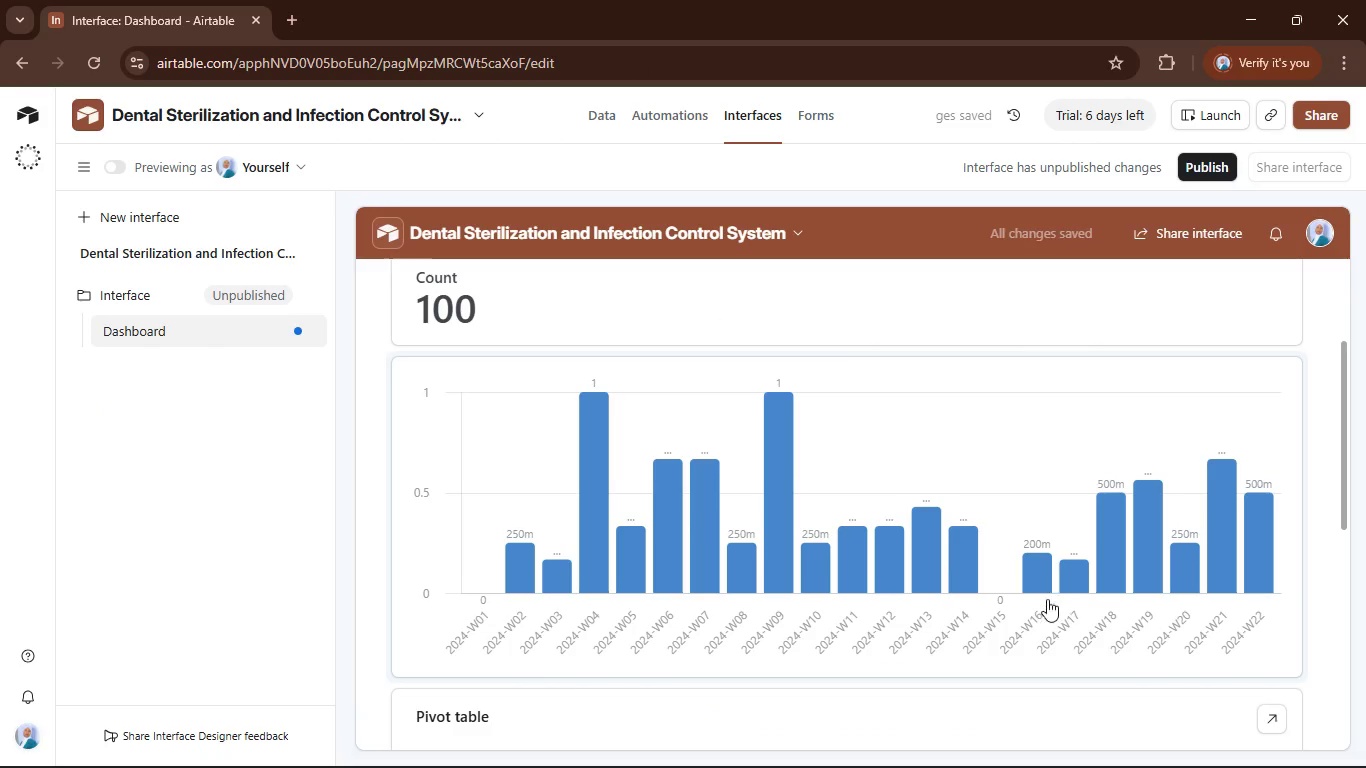 
wait(7.62)
 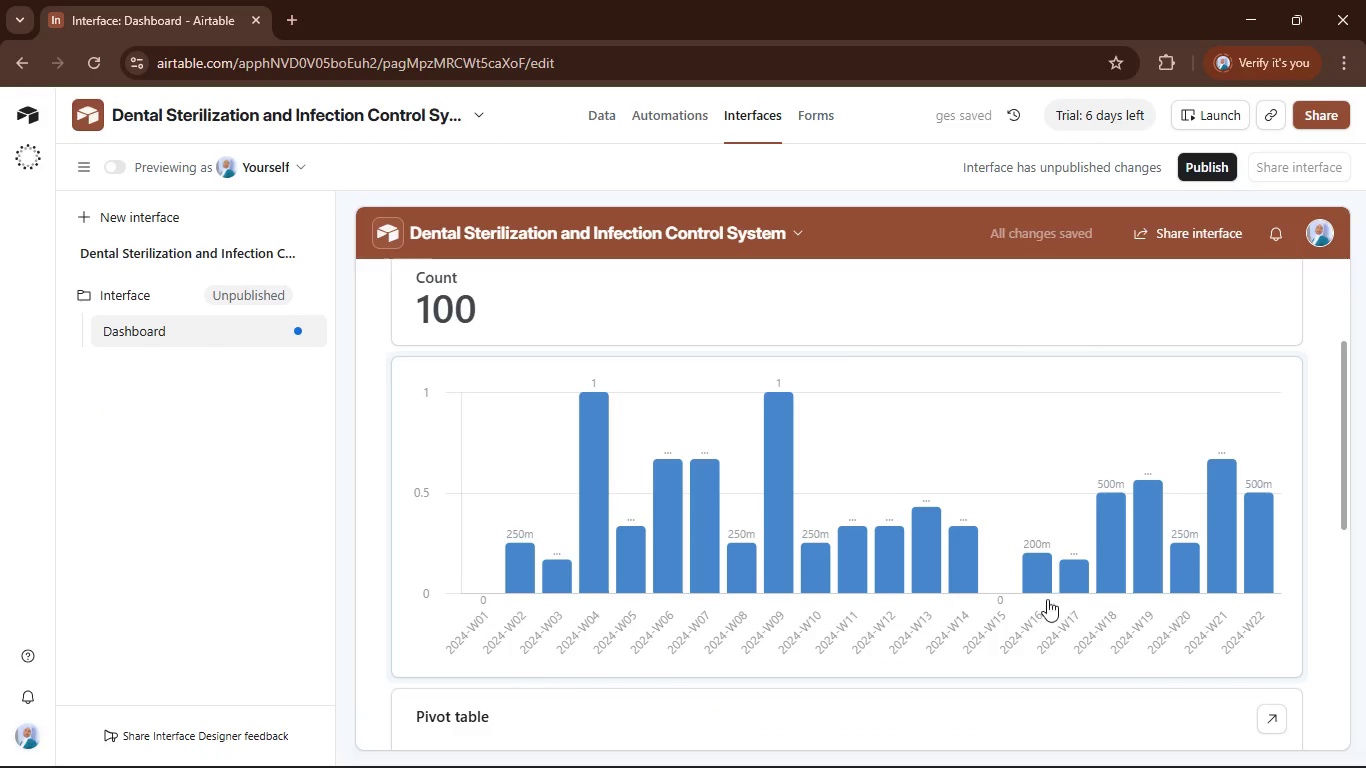 
left_click([1112, 370])
 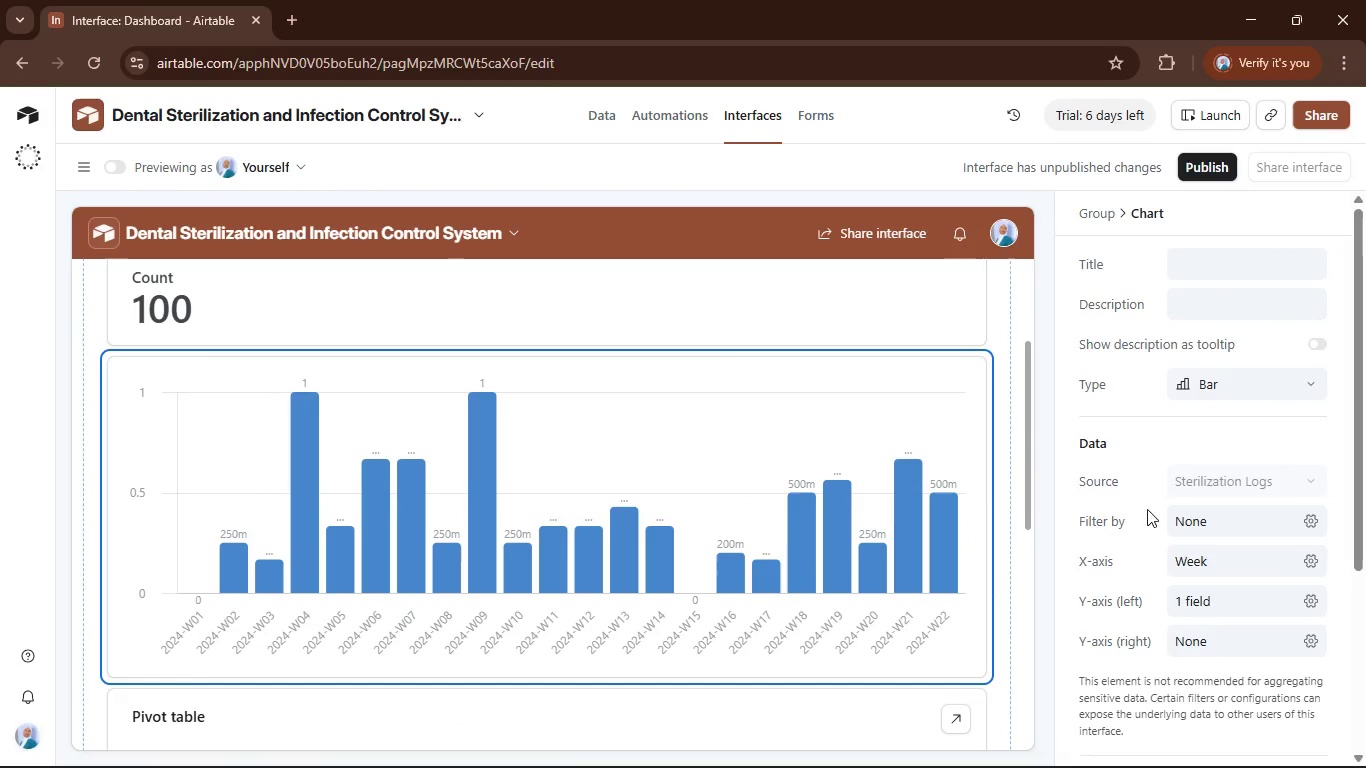 
left_click([1195, 562])
 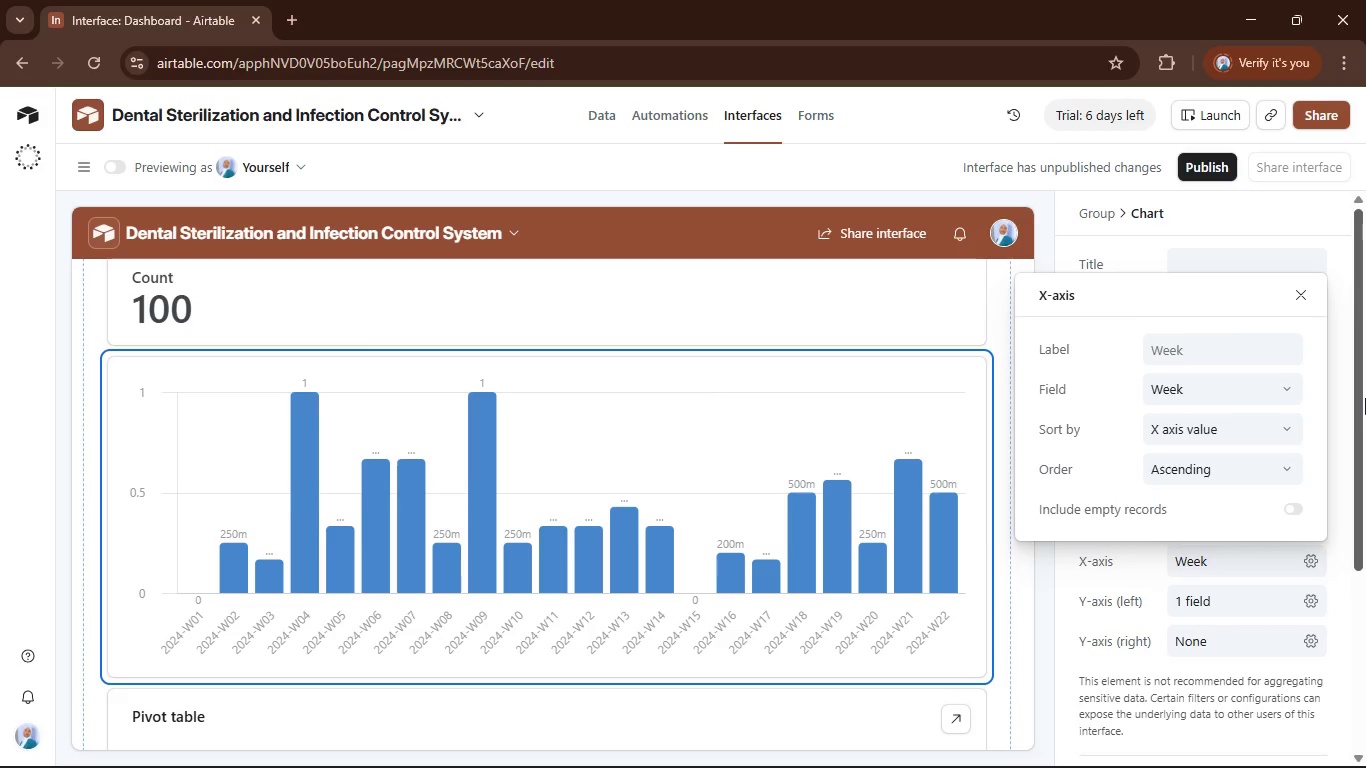 
left_click([1339, 425])
 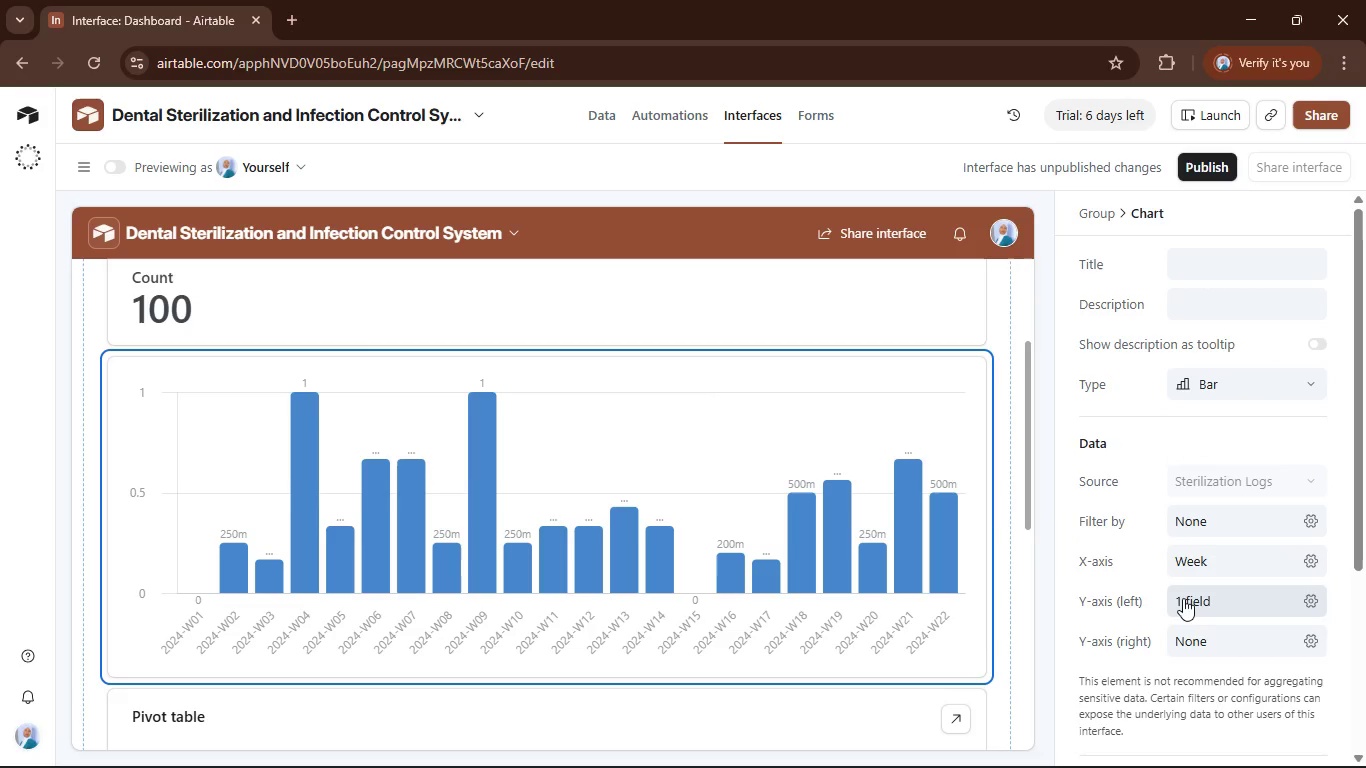 
scroll: coordinate [1183, 598], scroll_direction: down, amount: 1.0
 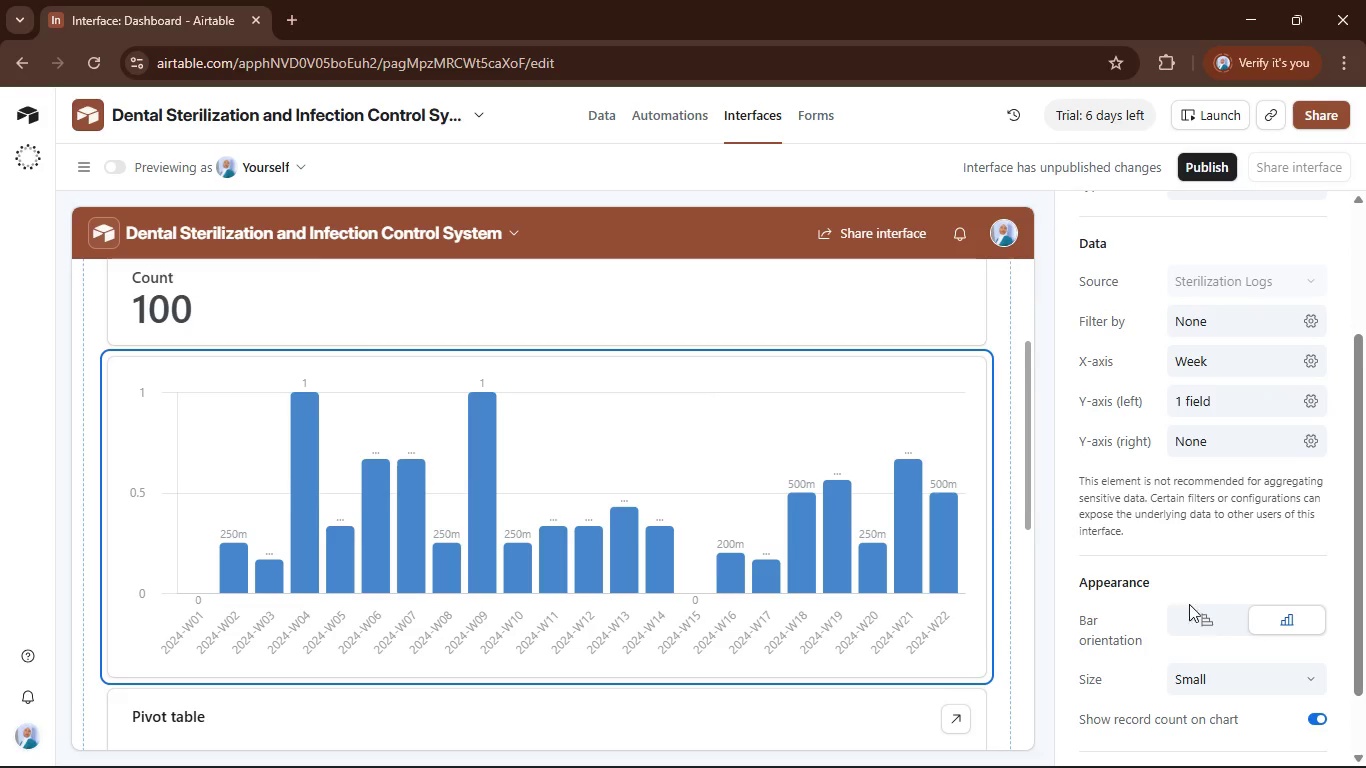 
left_click([1201, 608])
 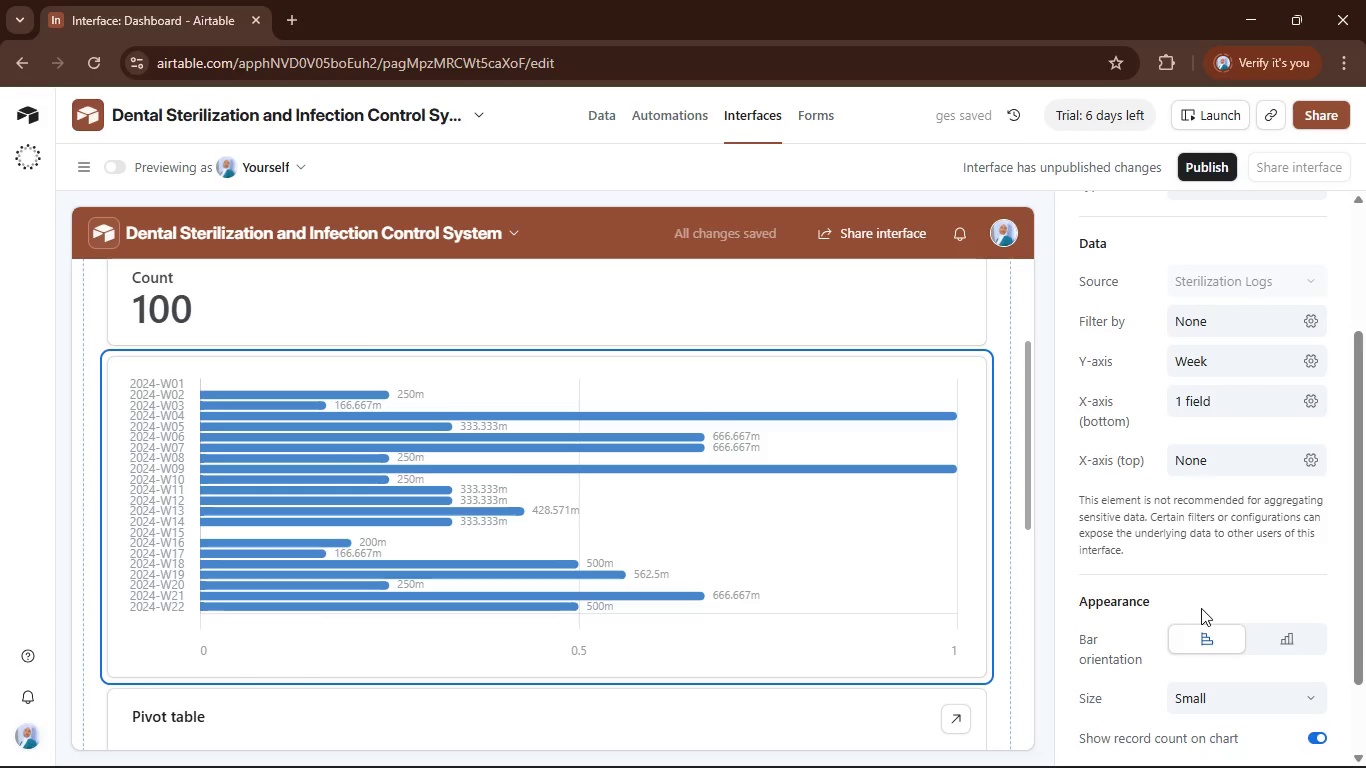 
mouse_move([1130, 580])
 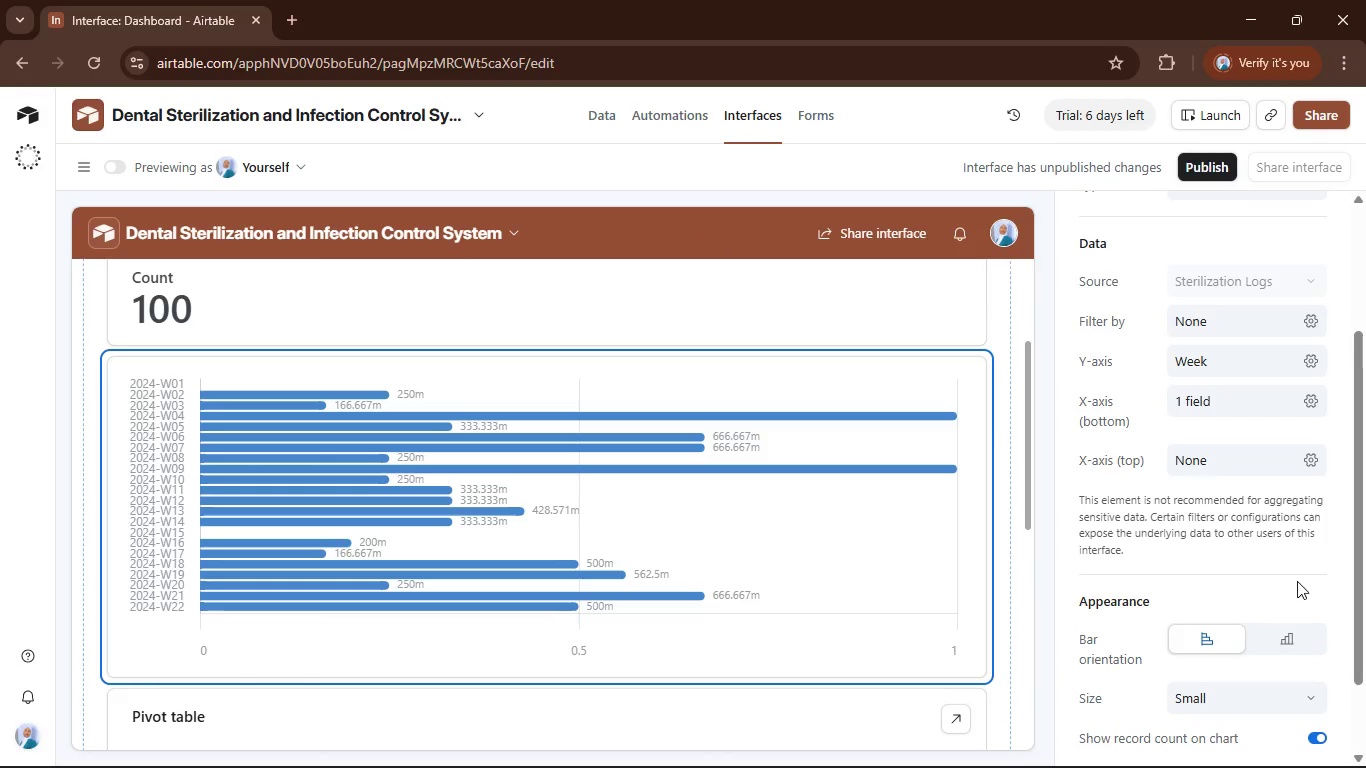 
left_click([1281, 638])
 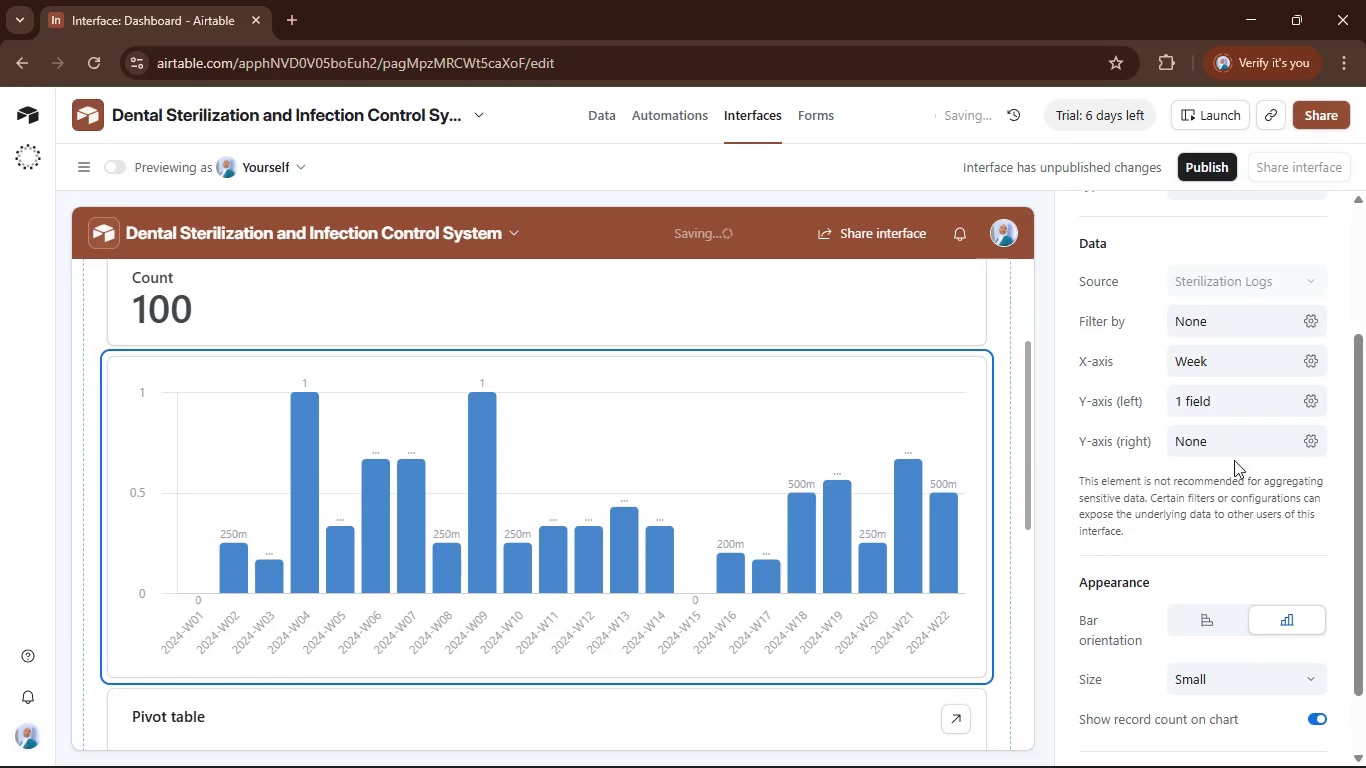 
scroll: coordinate [1022, 447], scroll_direction: up, amount: 3.0
 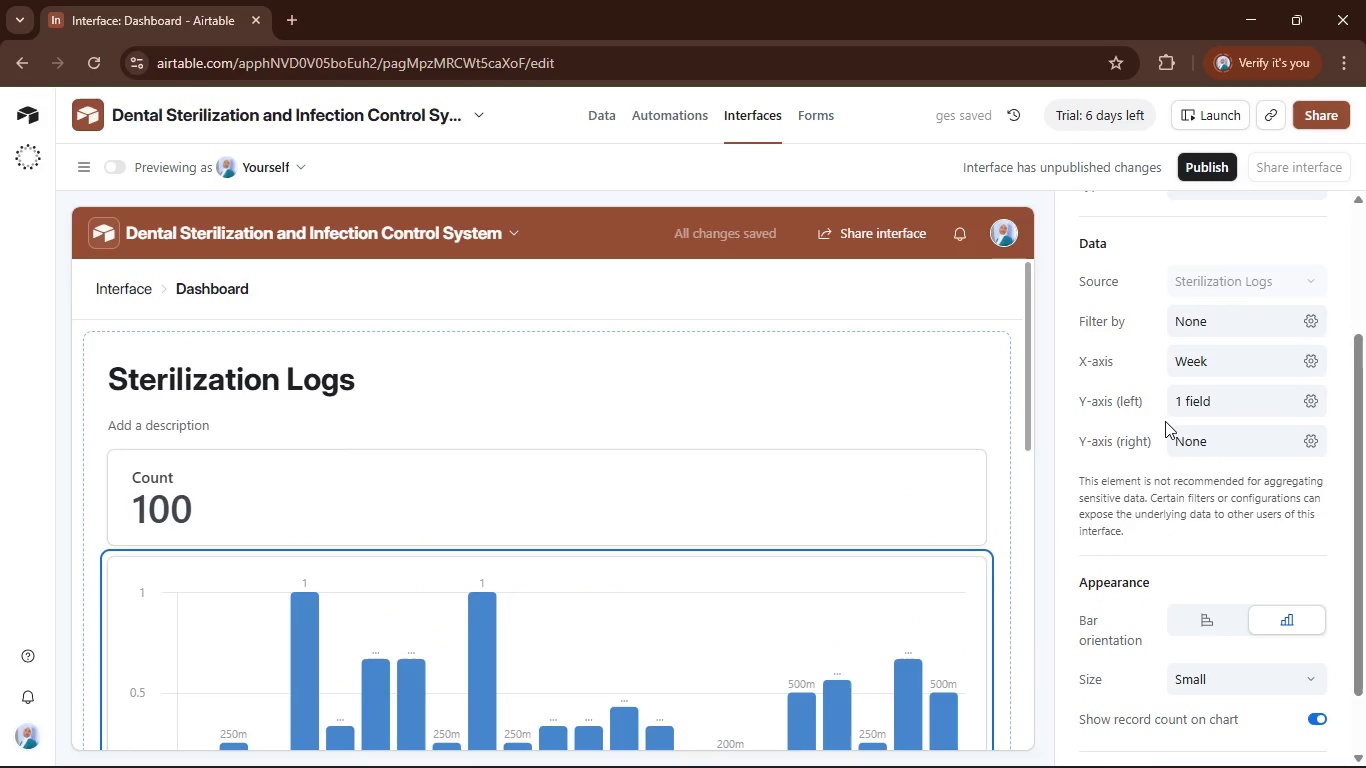 
scroll: coordinate [603, 503], scroll_direction: down, amount: 8.0
 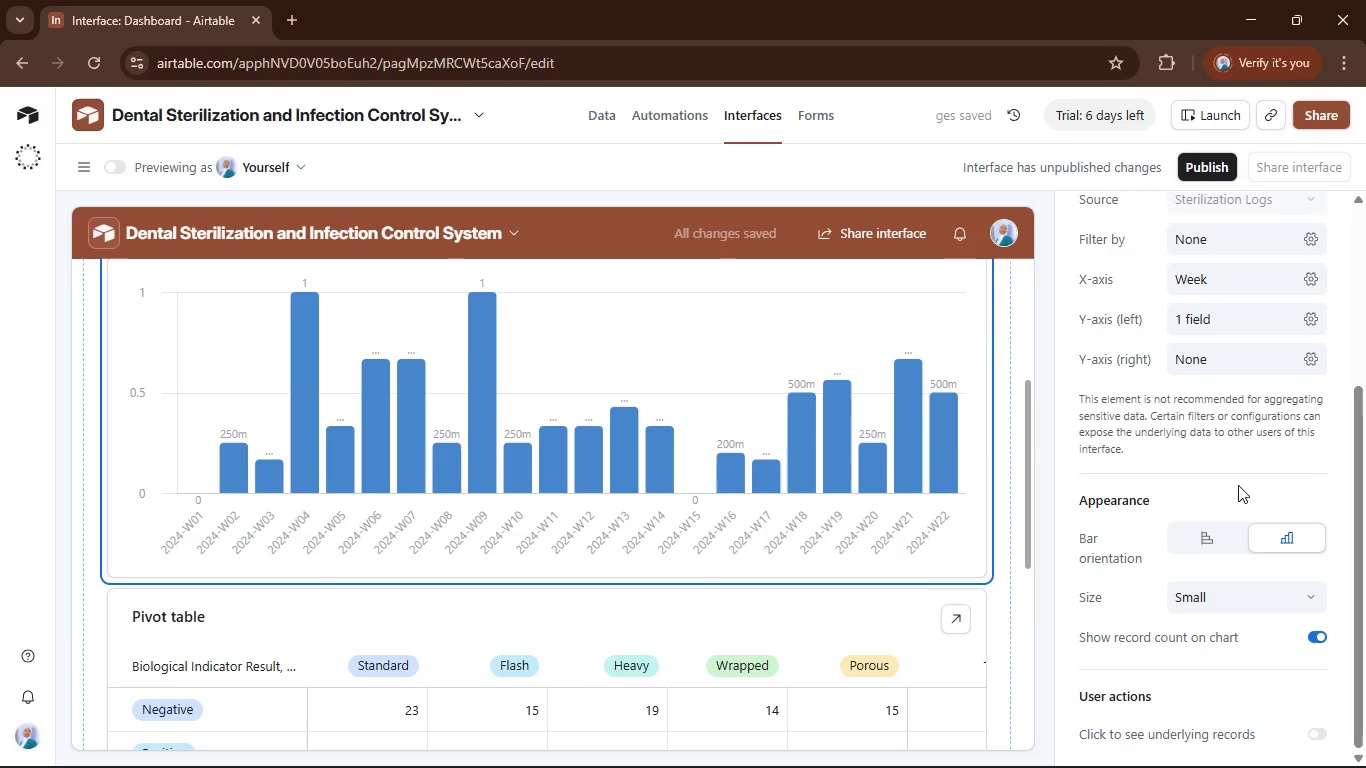 
scroll: coordinate [1219, 482], scroll_direction: up, amount: 5.0
 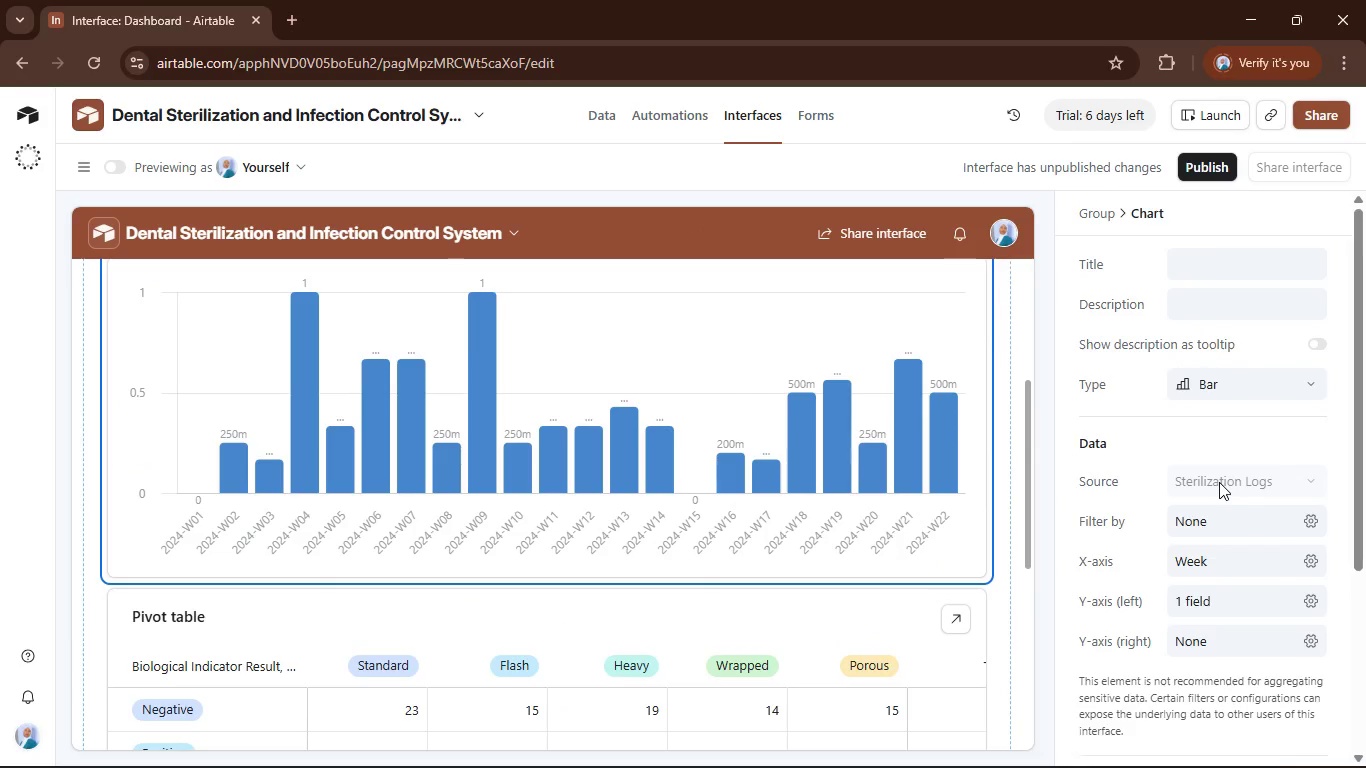 
scroll: coordinate [1219, 482], scroll_direction: down, amount: 2.0
 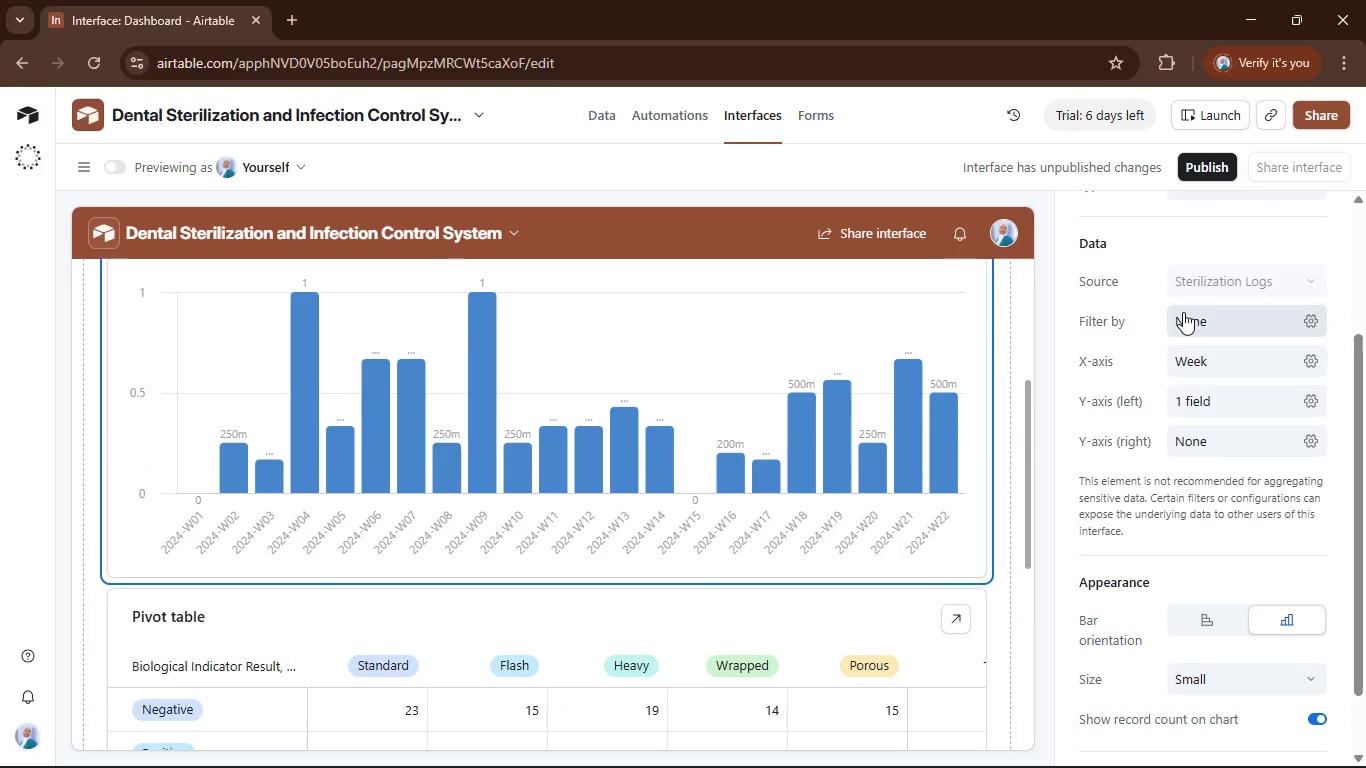 
left_click([1191, 362])
 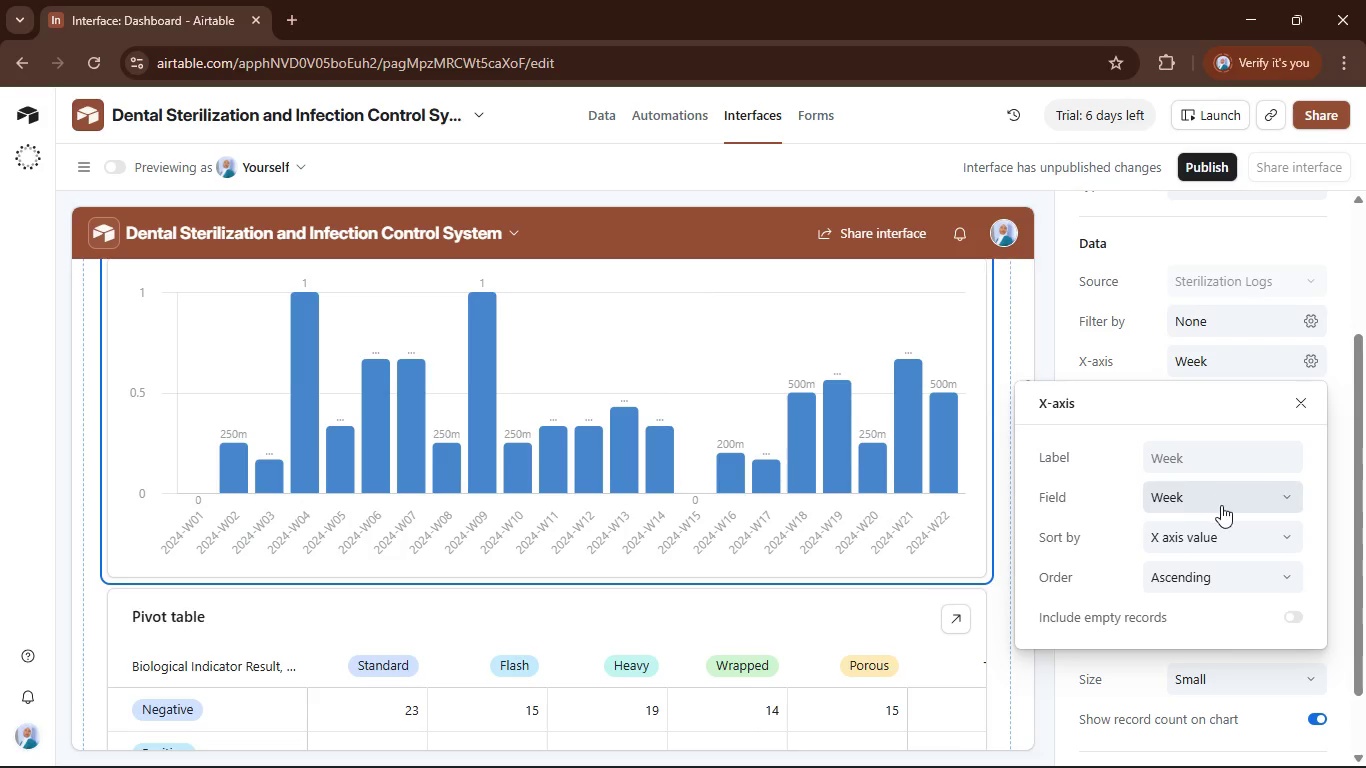 
left_click([1221, 502])
 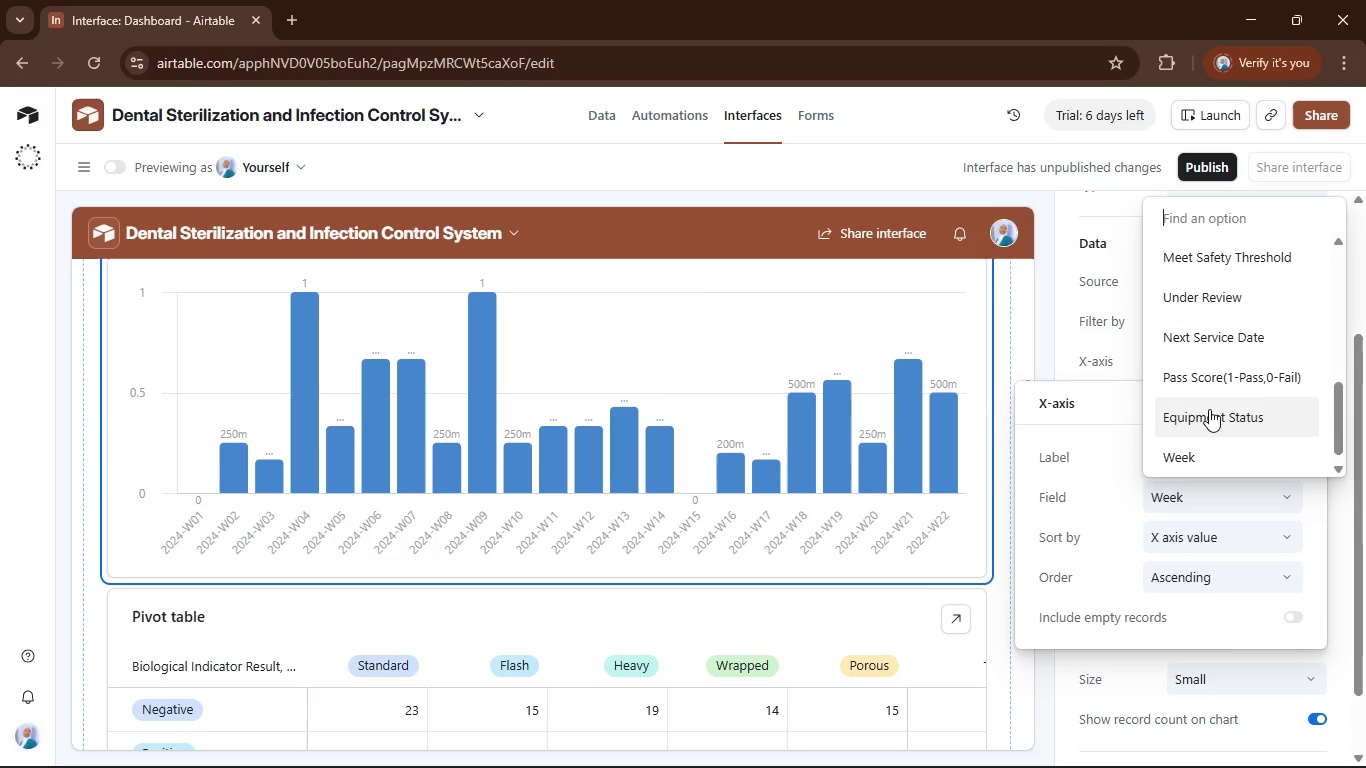 
wait(6.34)
 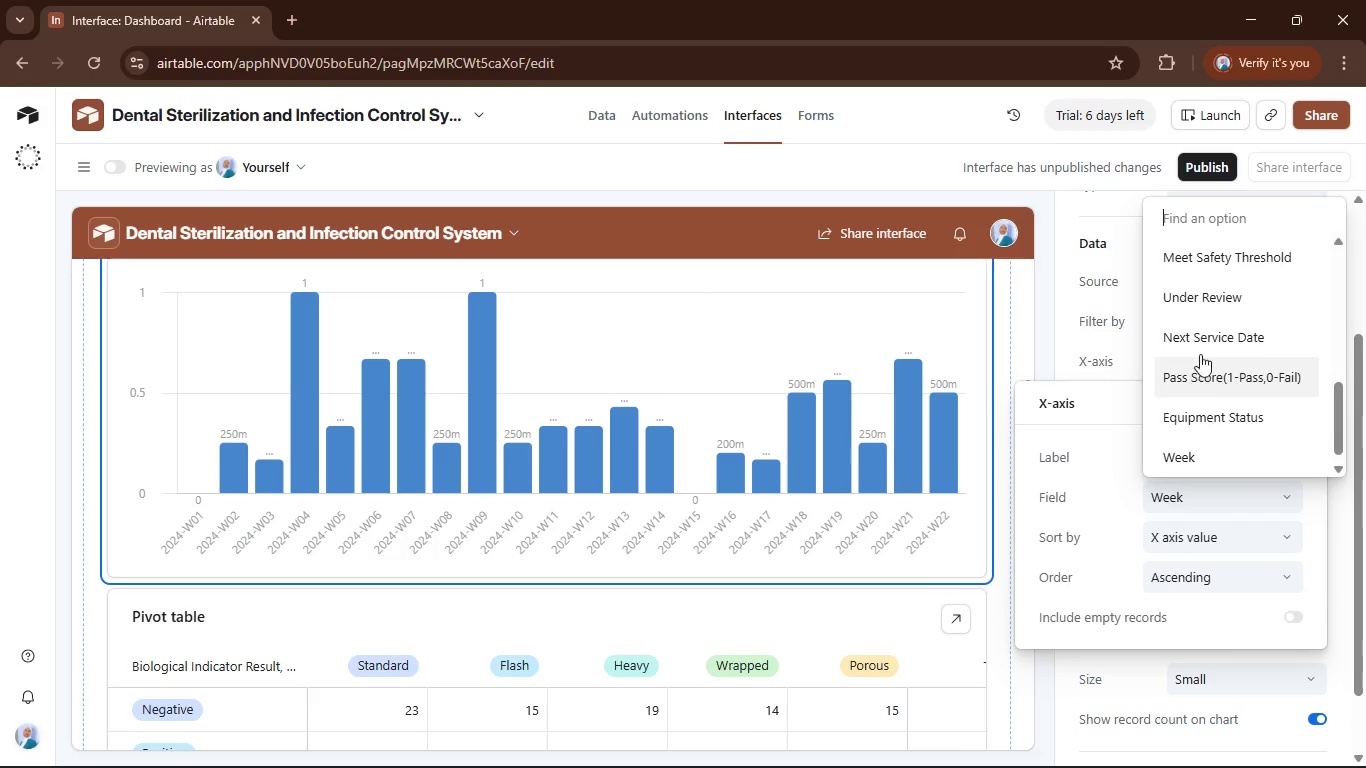 
left_click([1196, 371])
 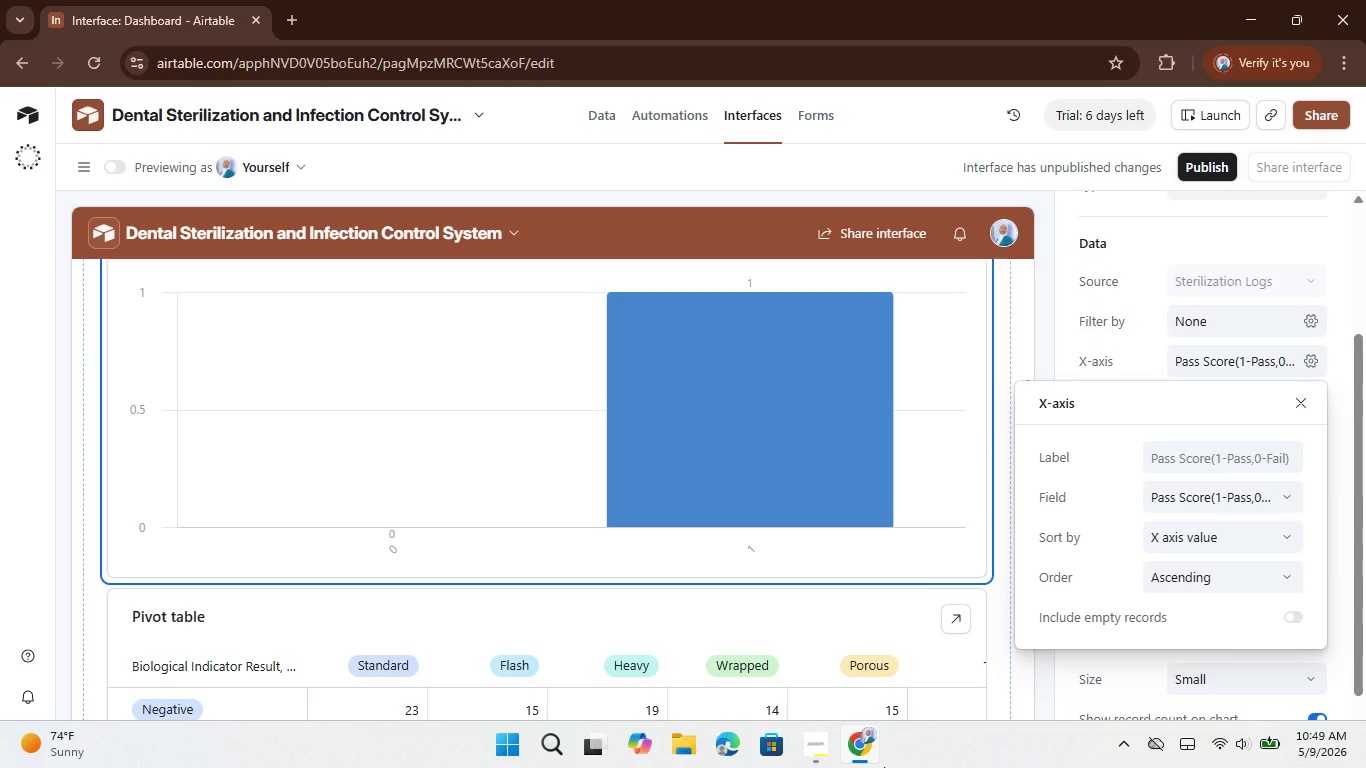 
wait(14.53)
 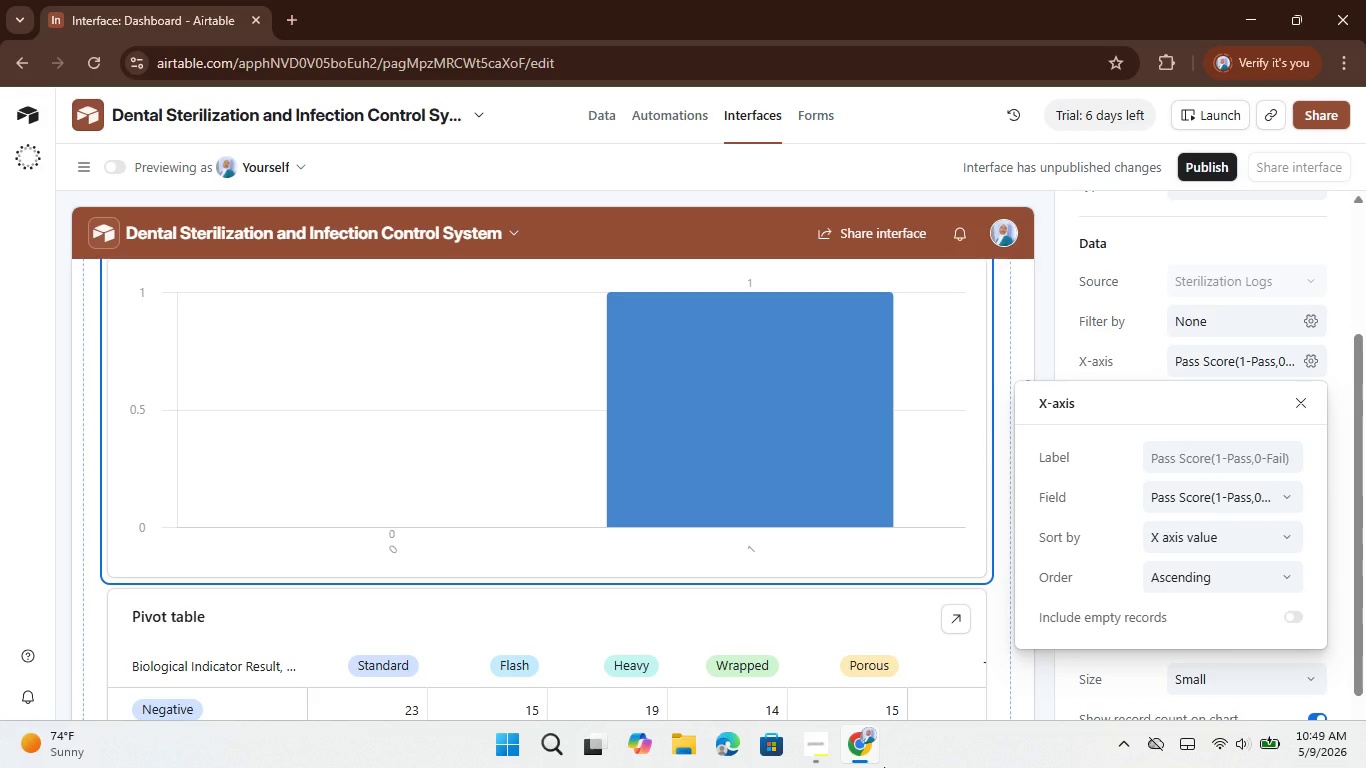 
left_click([1265, 489])
 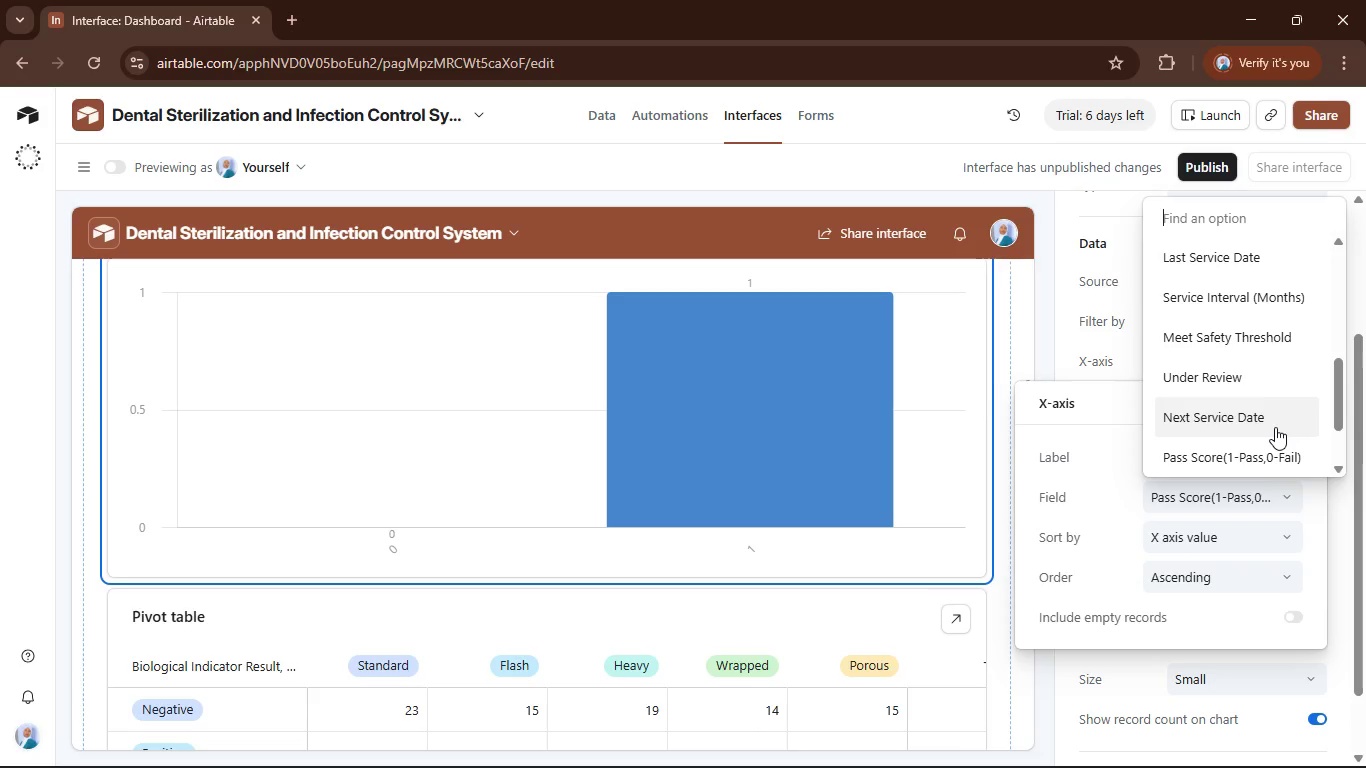 
scroll: coordinate [1275, 427], scroll_direction: down, amount: 2.0
 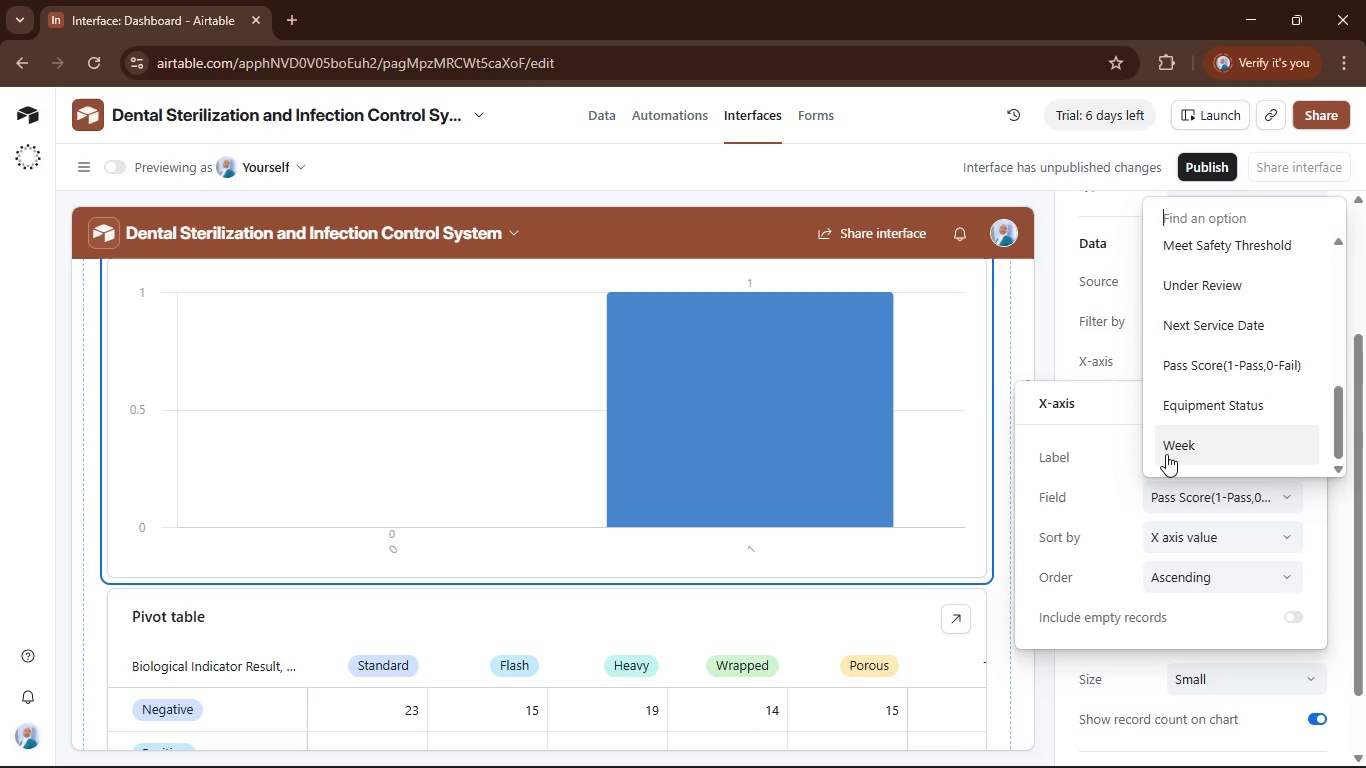 
left_click([1166, 454])
 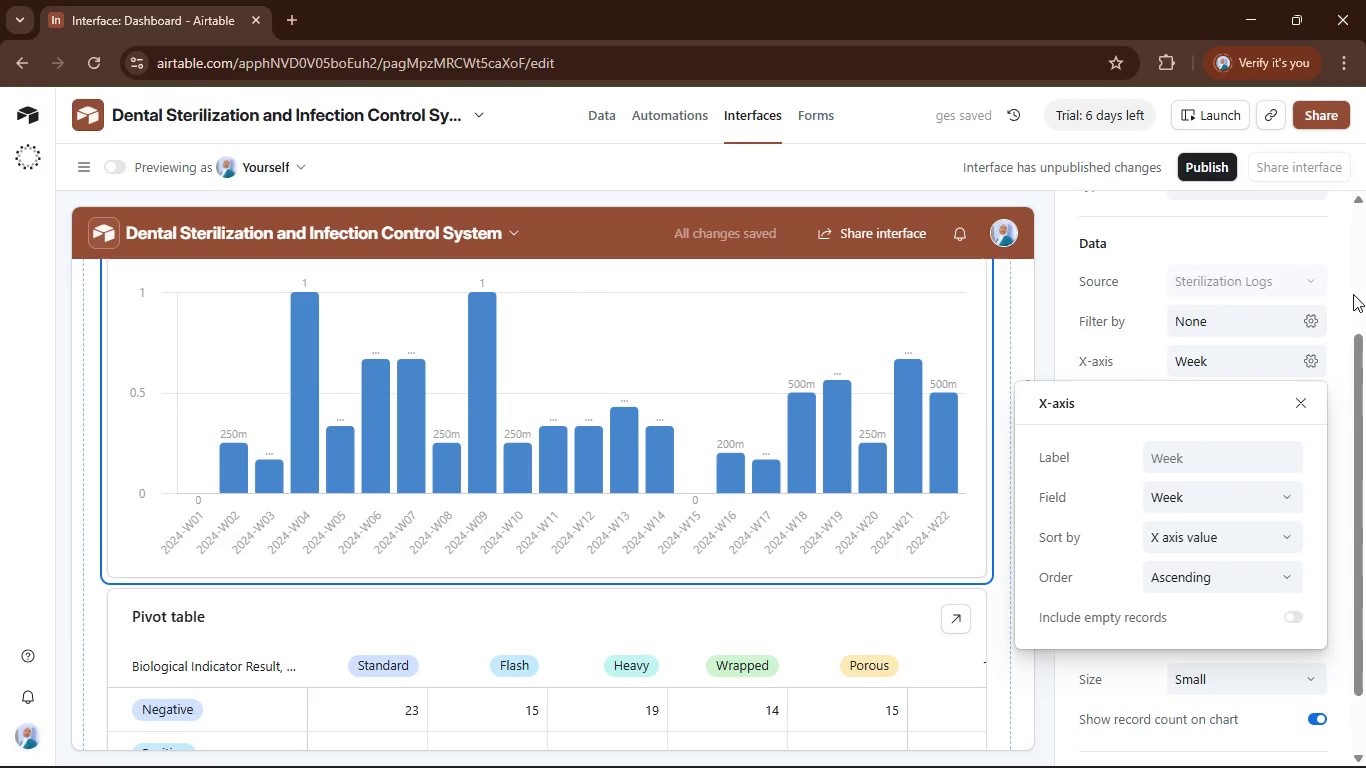 
left_click([1338, 312])
 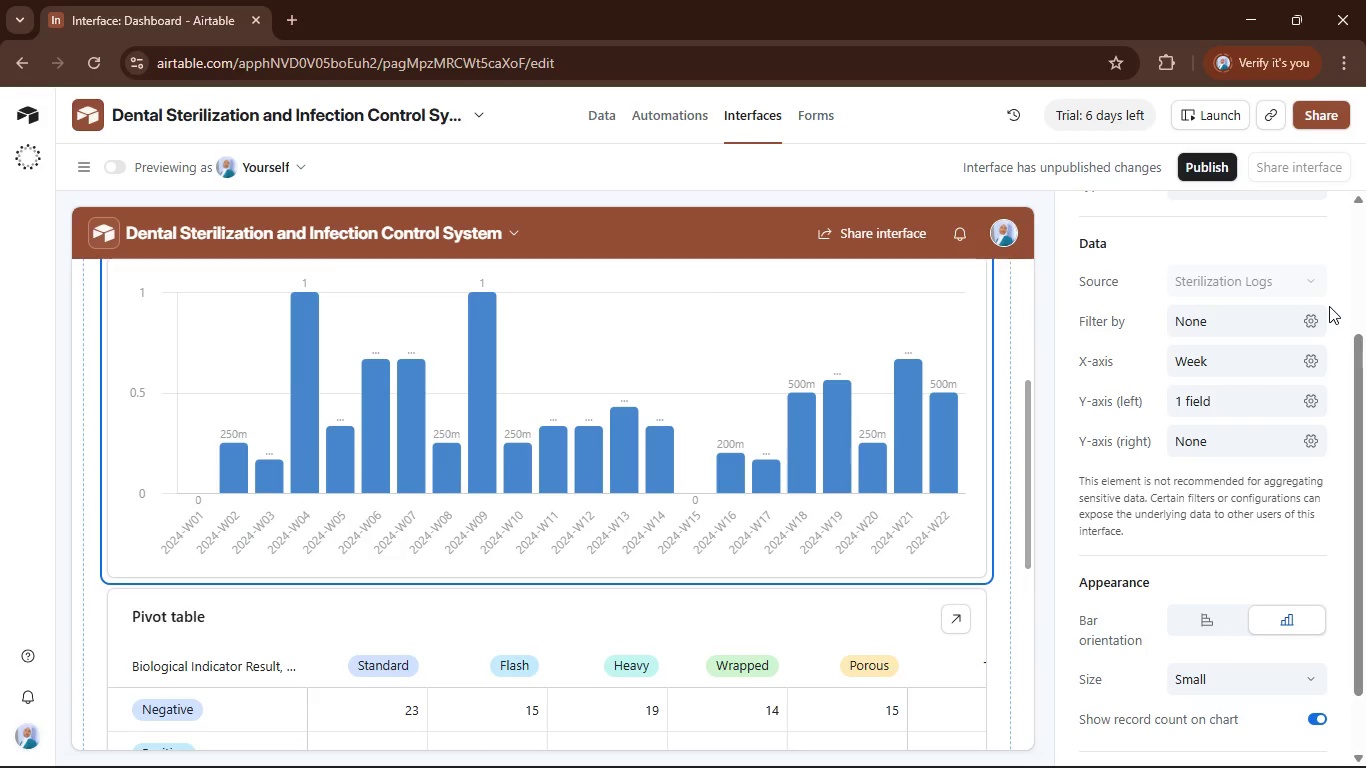 
wait(9.58)
 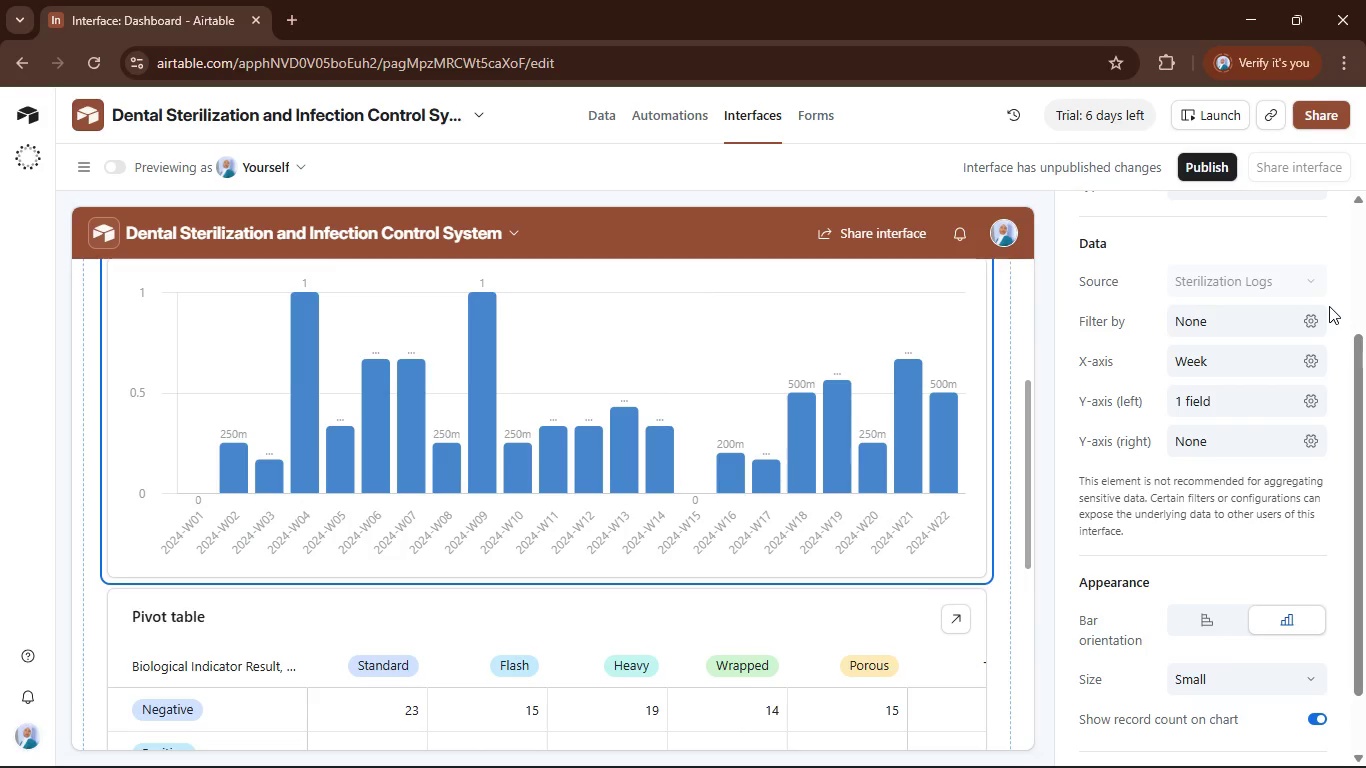 
left_click([1229, 398])
 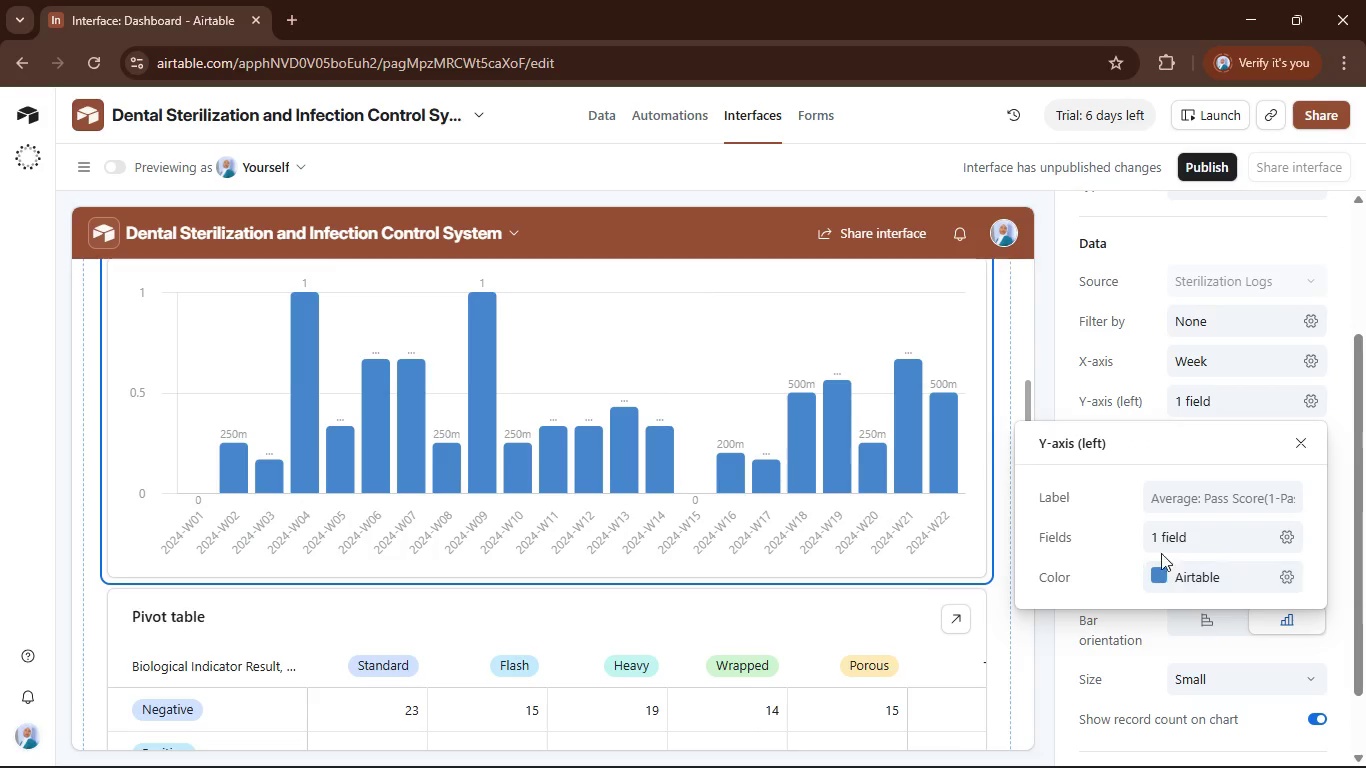 
left_click([1154, 529])
 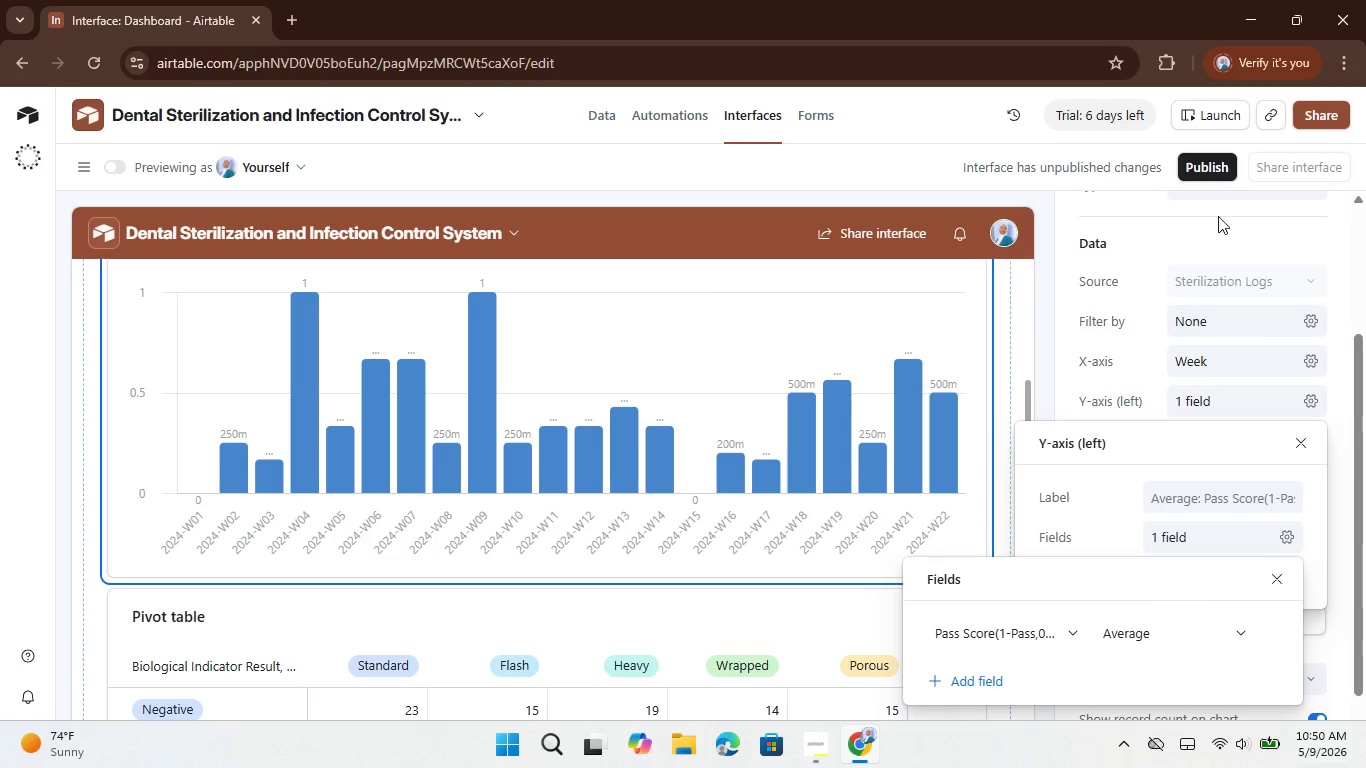 
wait(5.22)
 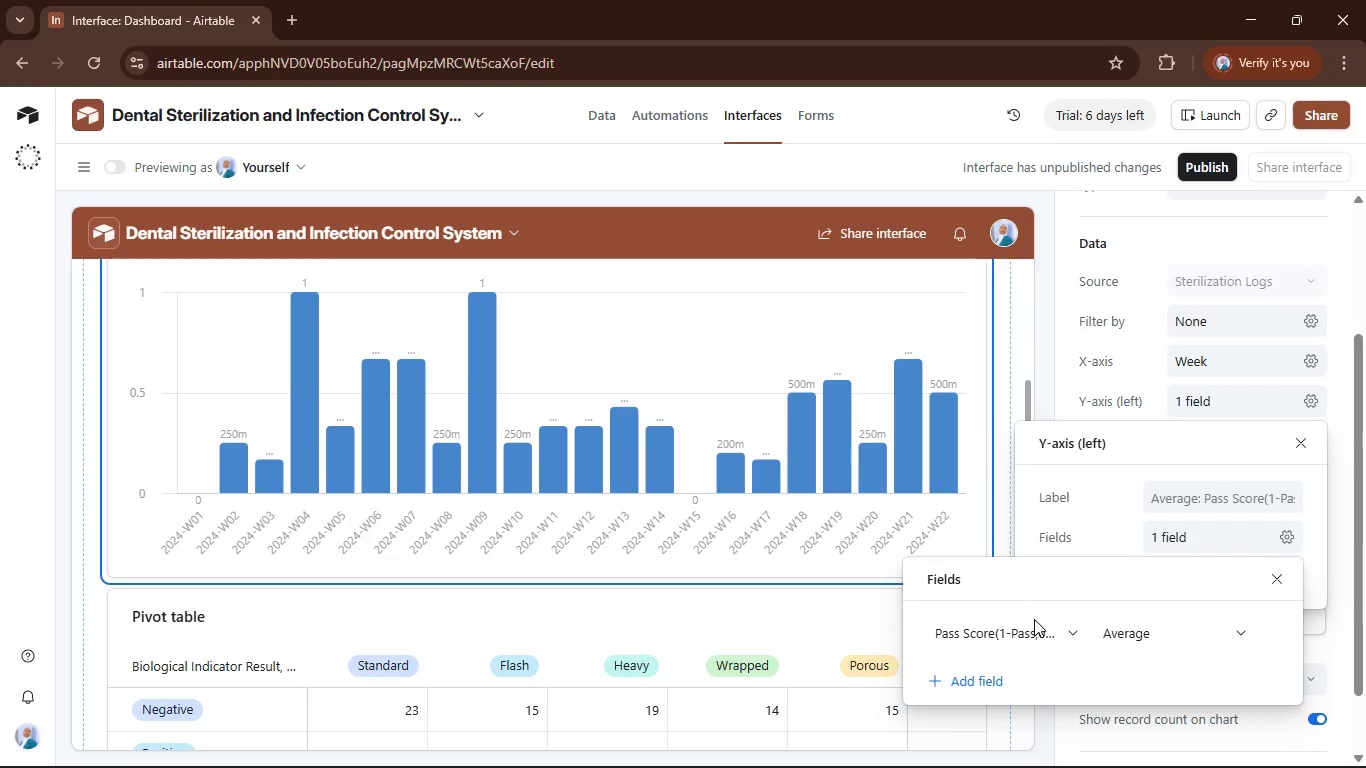 
left_click_drag(start_coordinate=[1192, 310], to_coordinate=[1196, 320])
 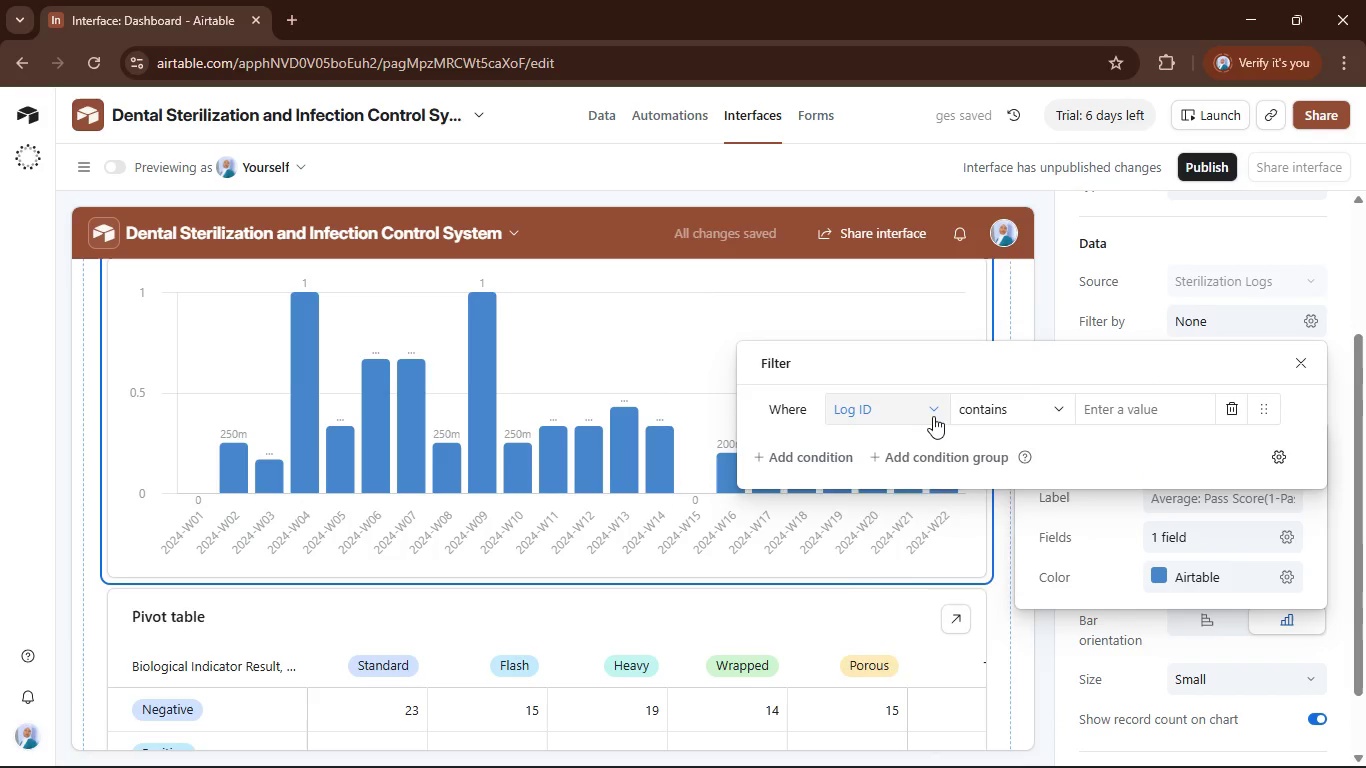 
wait(5.41)
 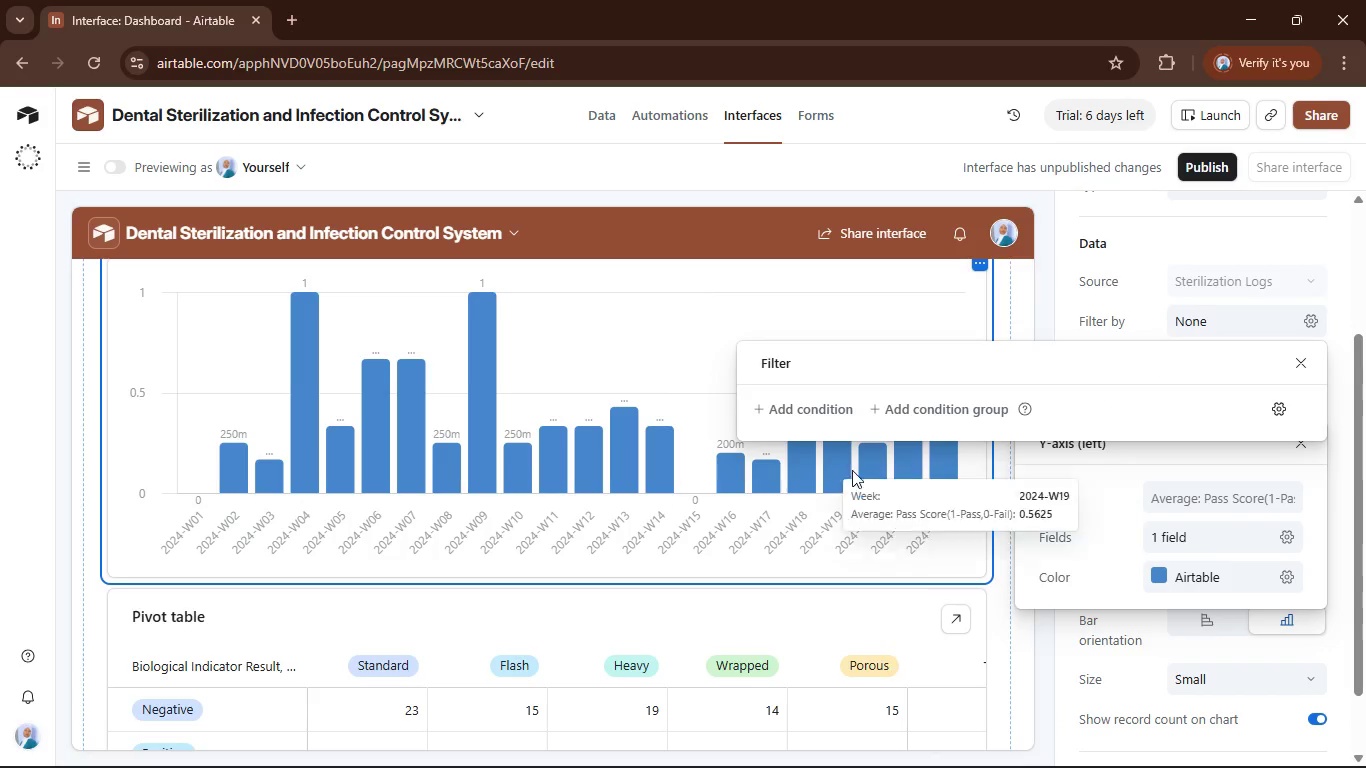 
scroll: coordinate [889, 635], scroll_direction: down, amount: 4.0
 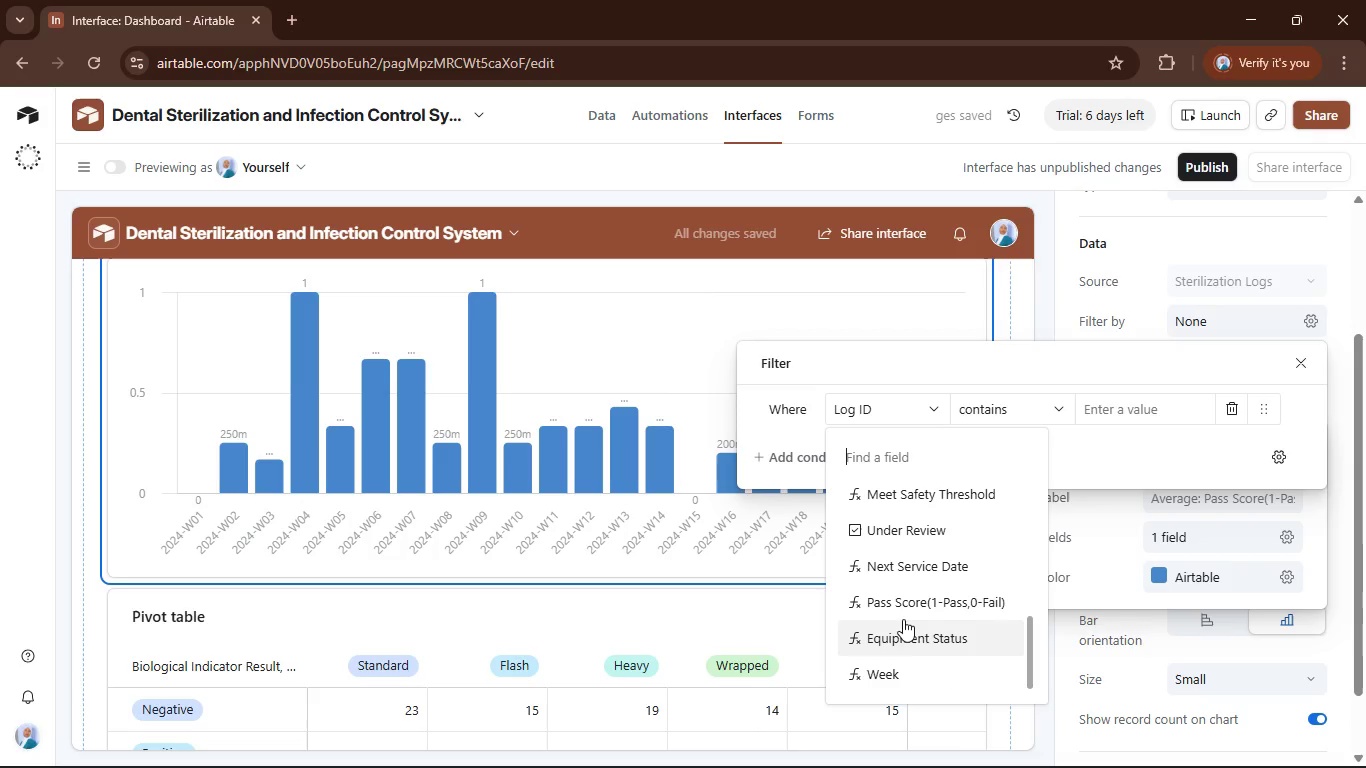 
left_click([917, 602])
 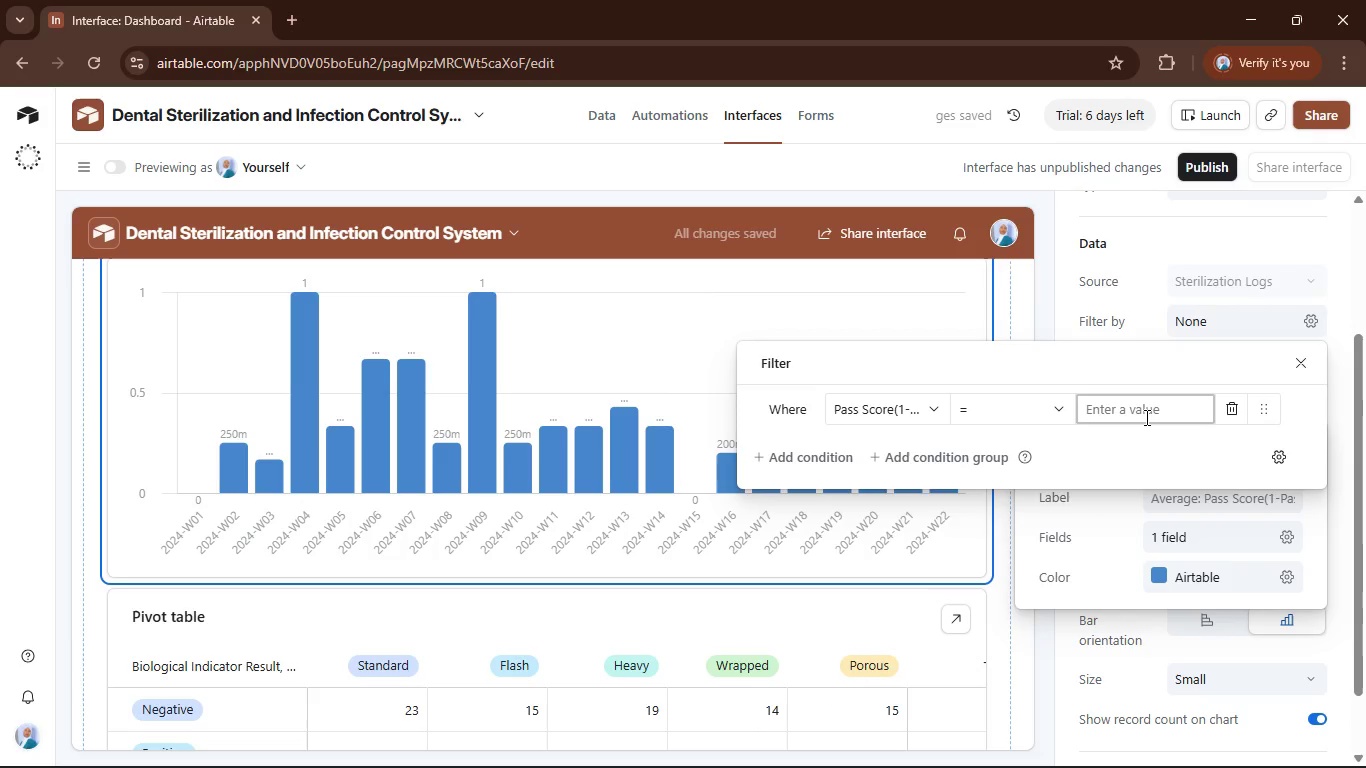 
key(1)
 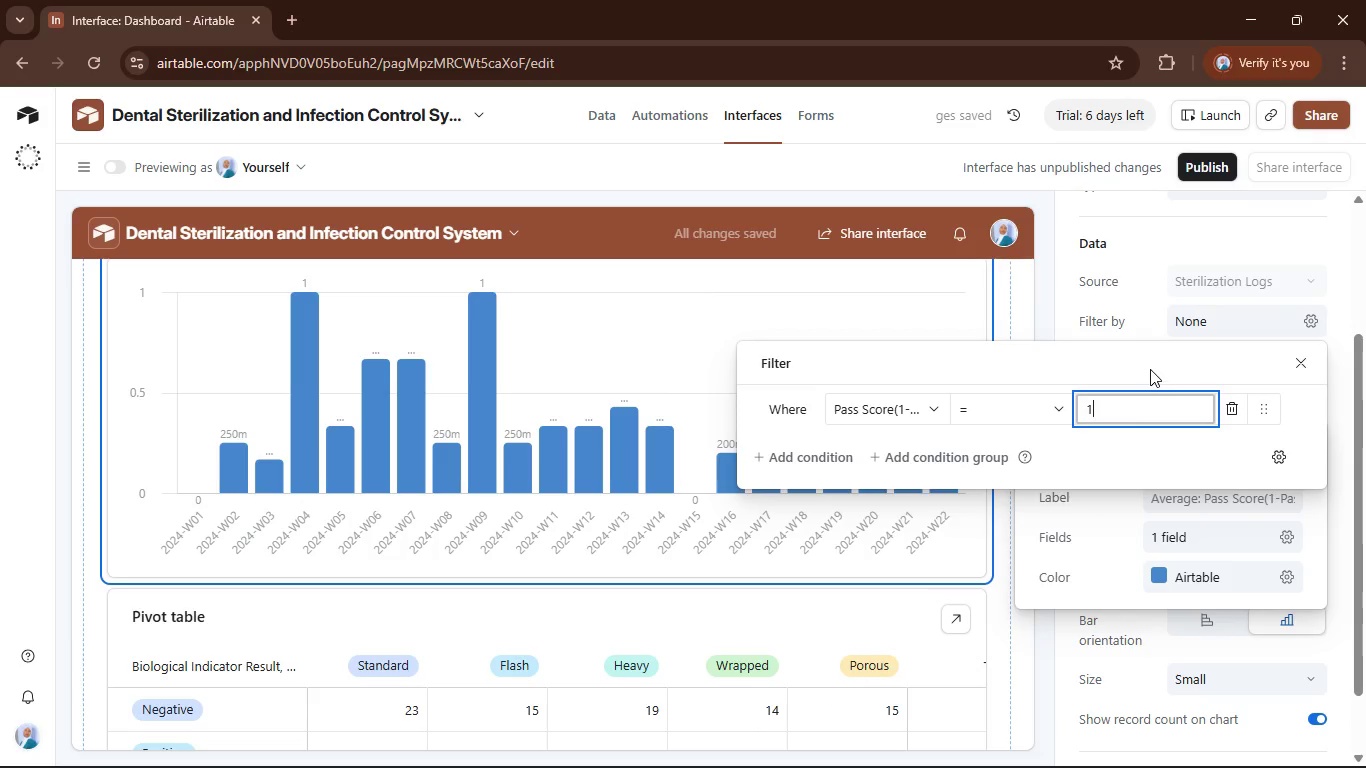 
mouse_move([1131, 395])
 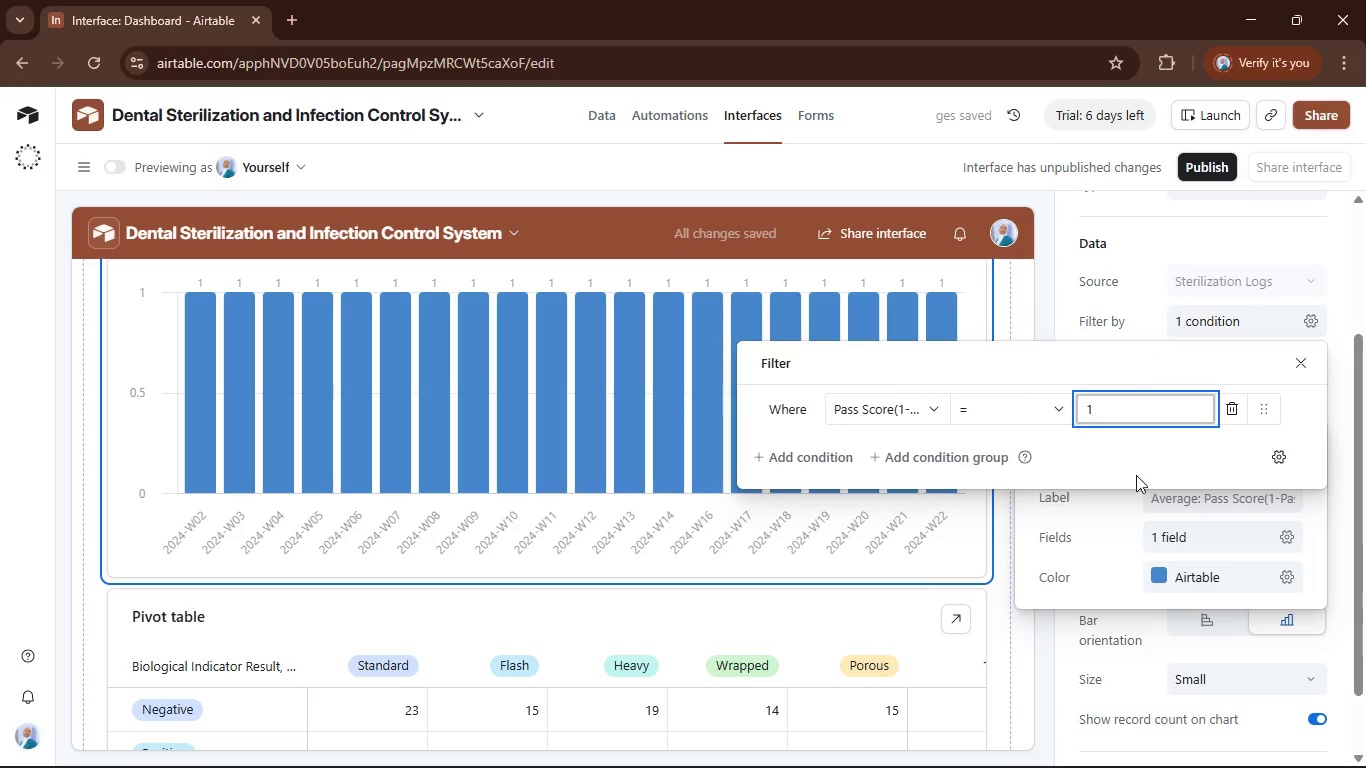 
left_click_drag(start_coordinate=[811, 458], to_coordinate=[802, 460])
 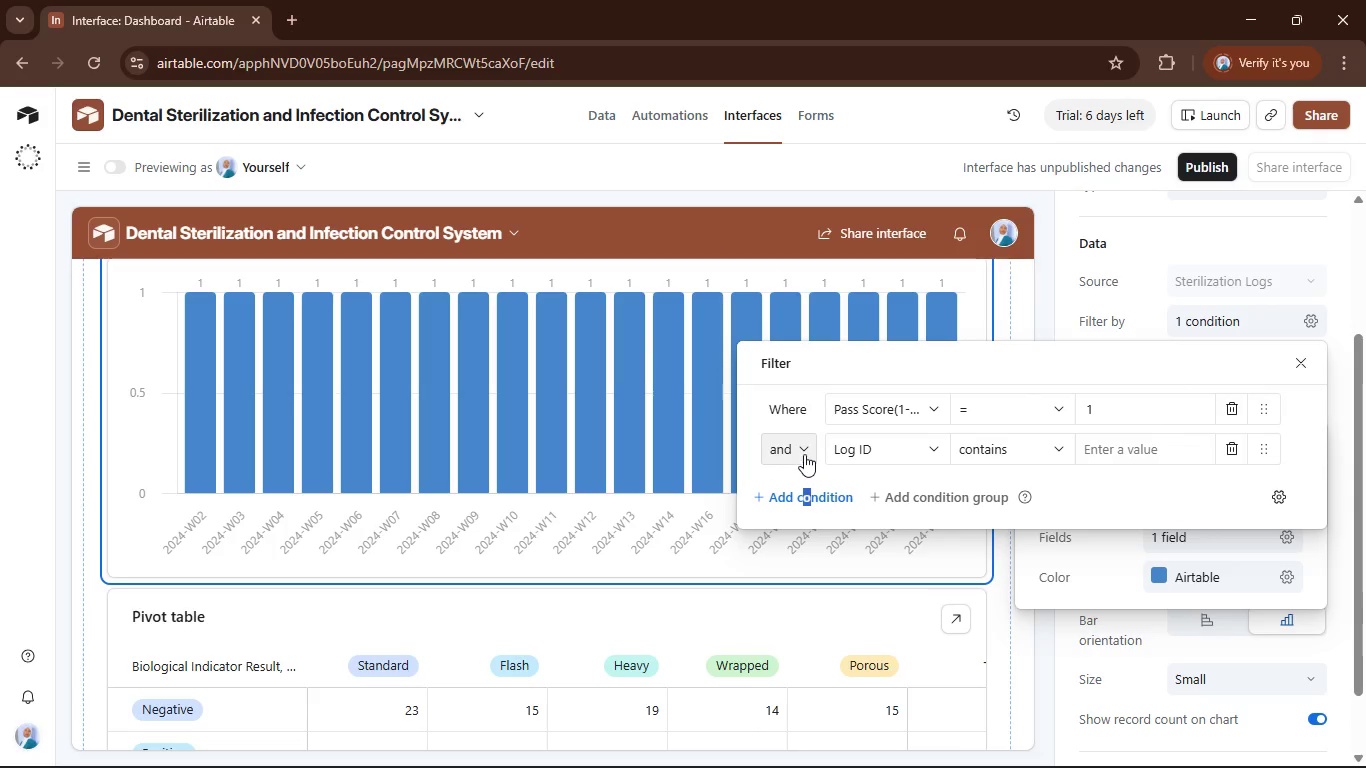 
left_click([805, 453])
 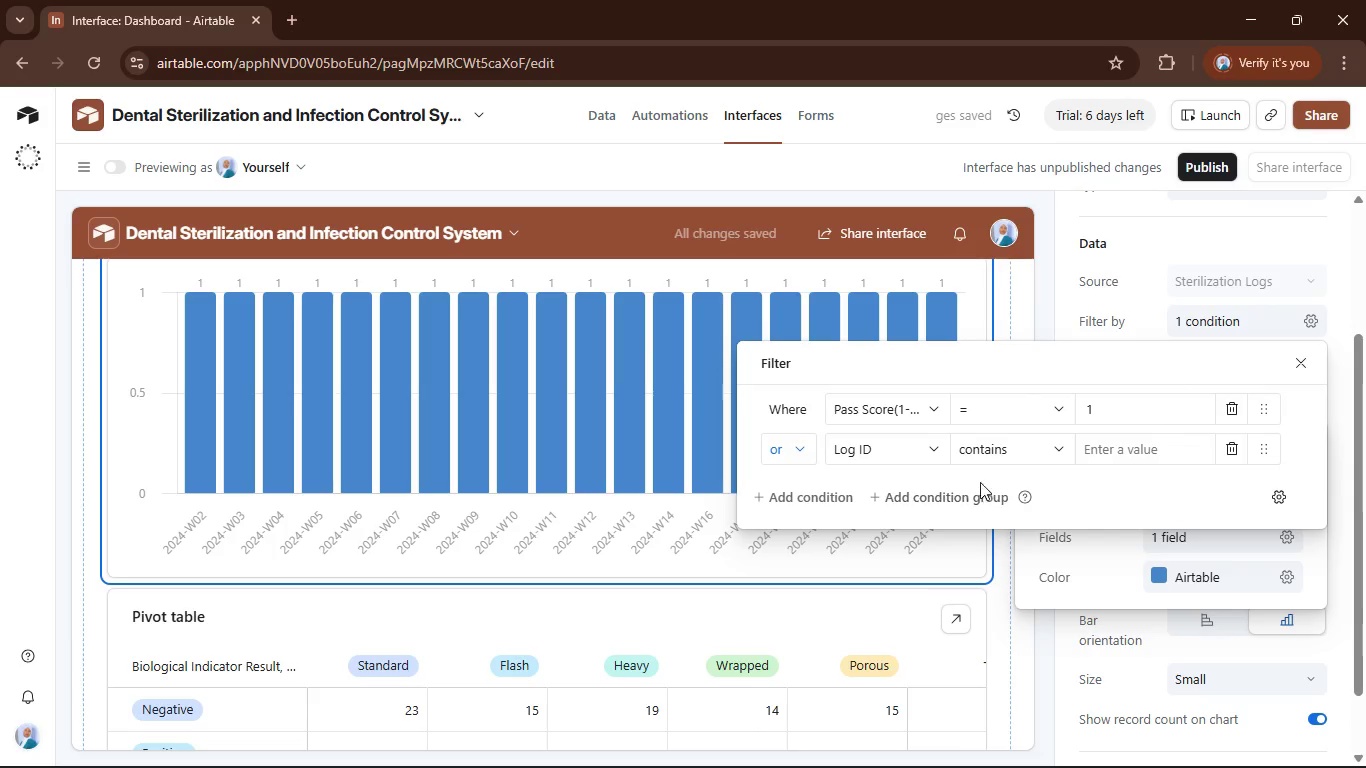 
left_click_drag(start_coordinate=[940, 452], to_coordinate=[924, 455])
 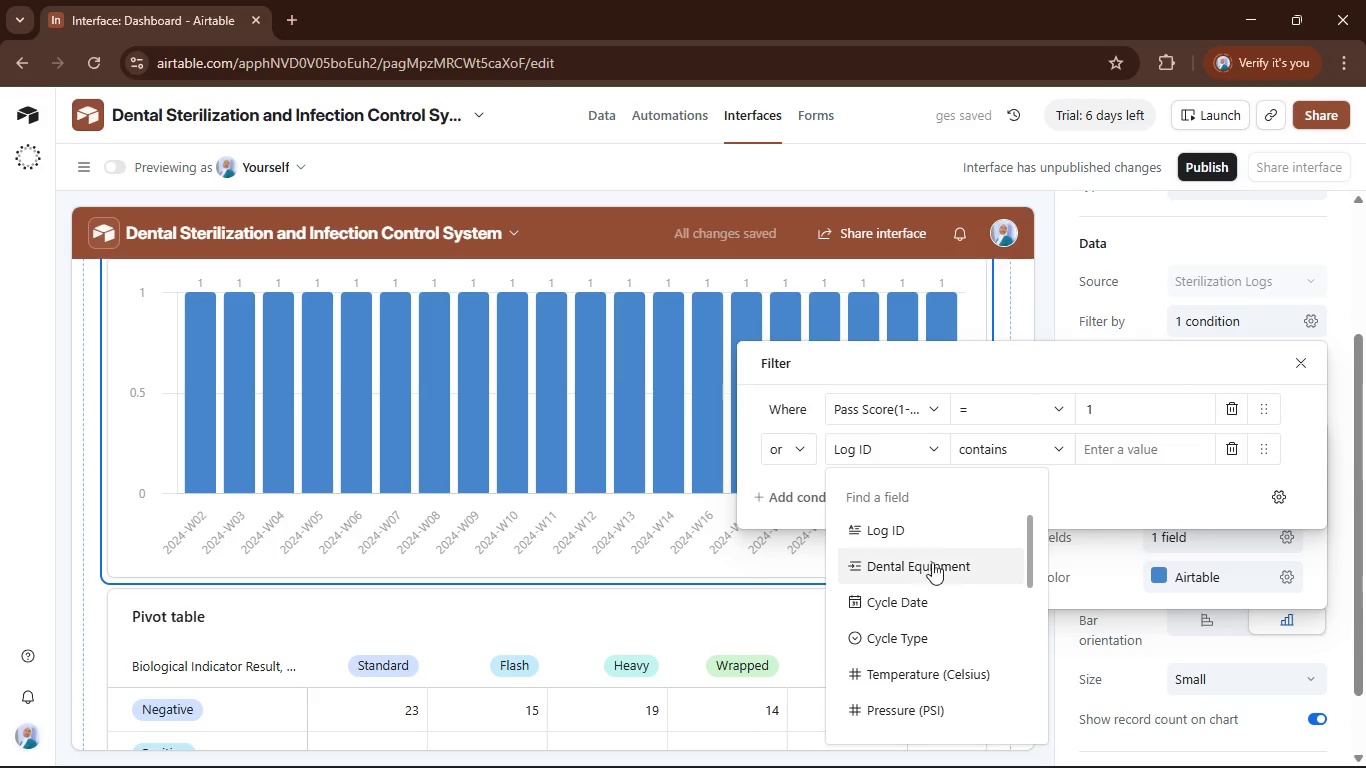 
scroll: coordinate [938, 557], scroll_direction: down, amount: 8.0
 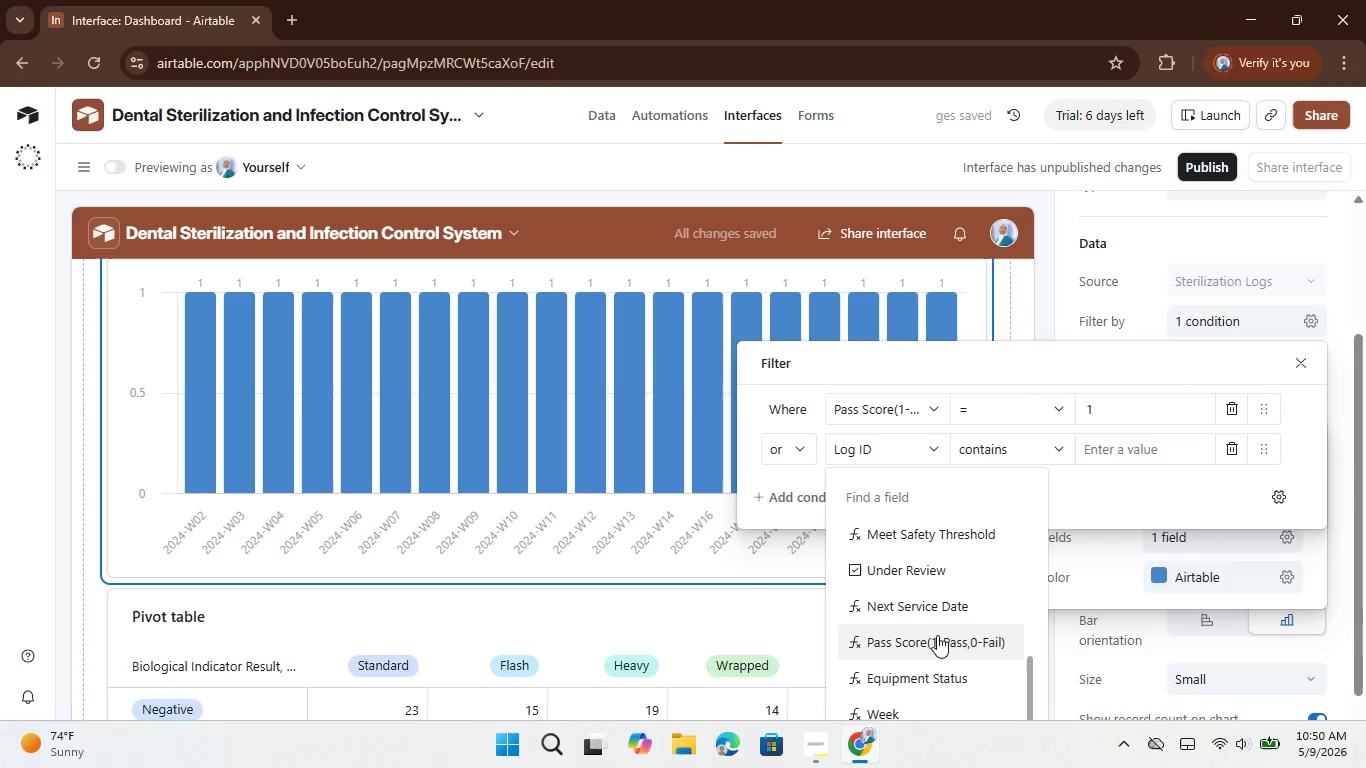 
left_click_drag(start_coordinate=[939, 635], to_coordinate=[931, 641])
 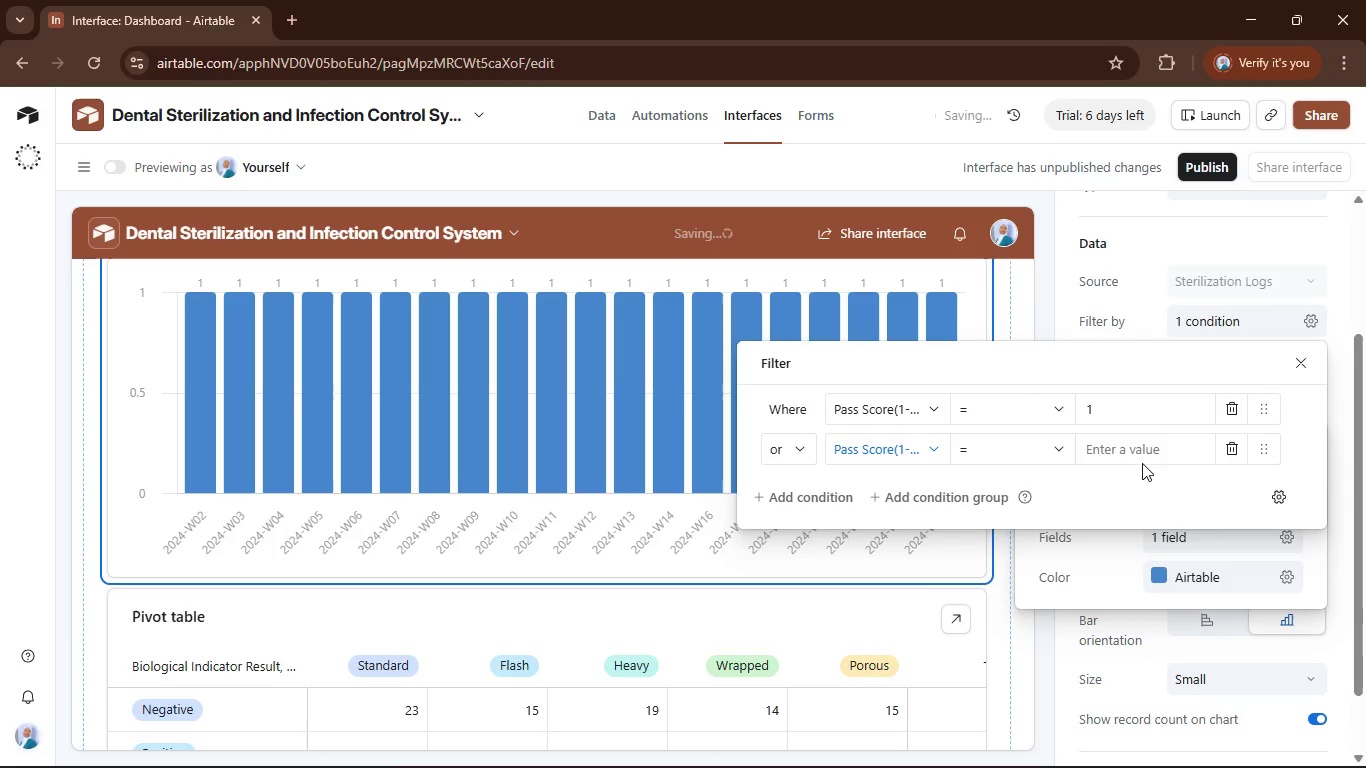 
left_click([1142, 449])
 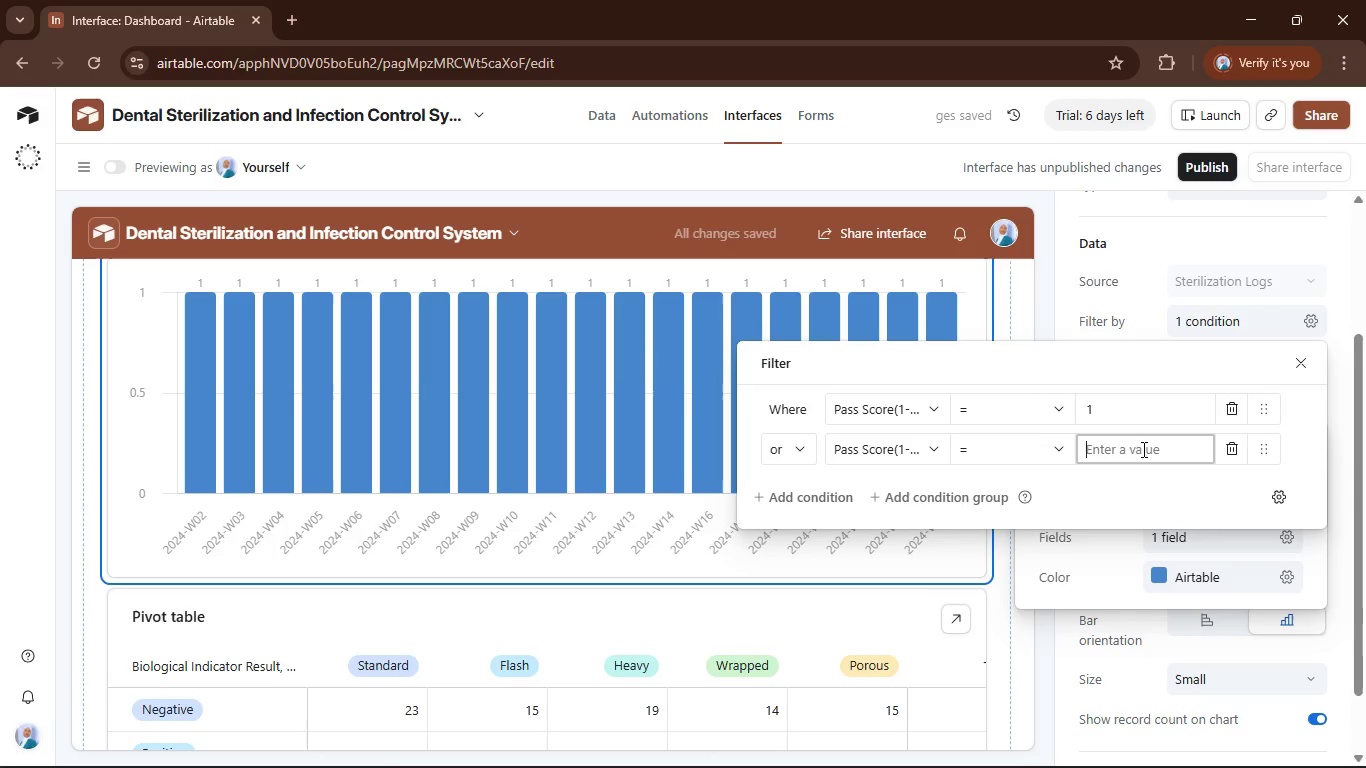 
key(0)
 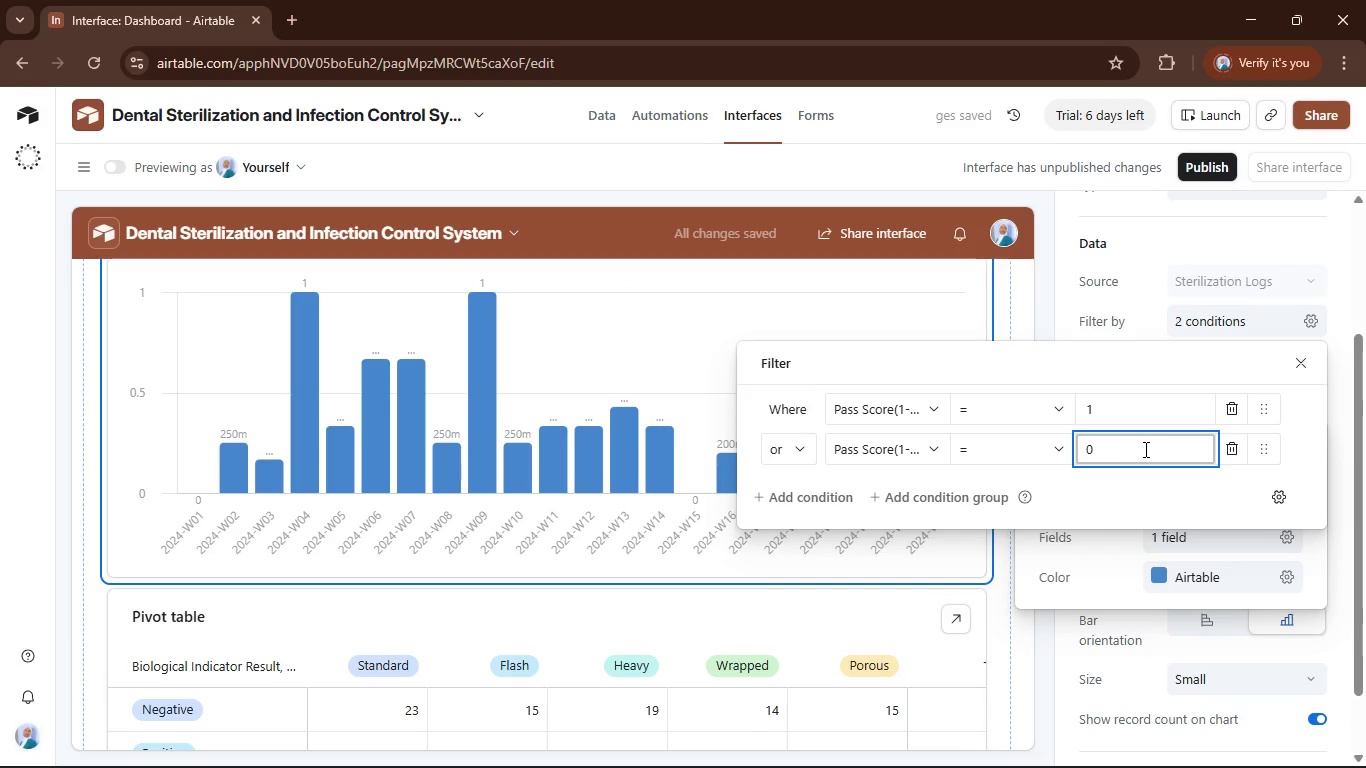 
wait(8.84)
 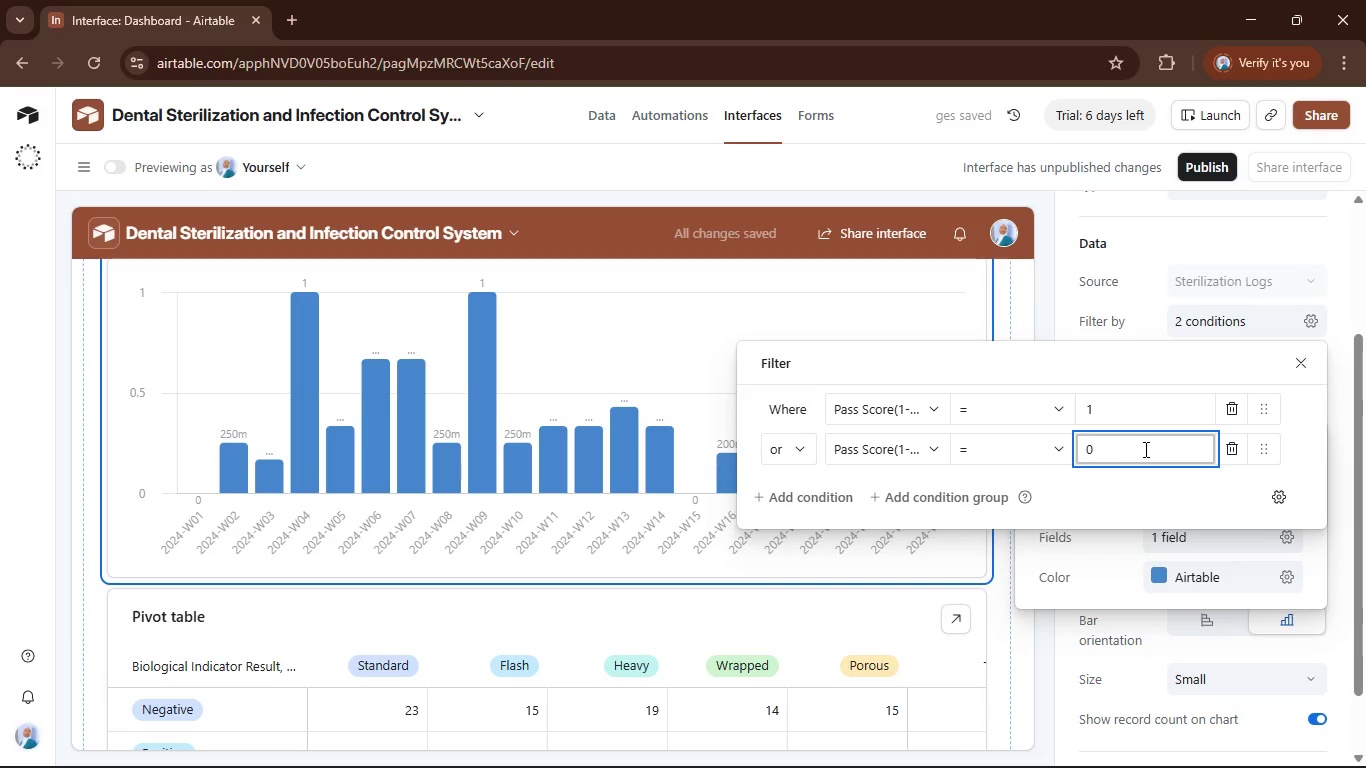 
left_click_drag(start_coordinate=[1299, 364], to_coordinate=[1289, 366])
 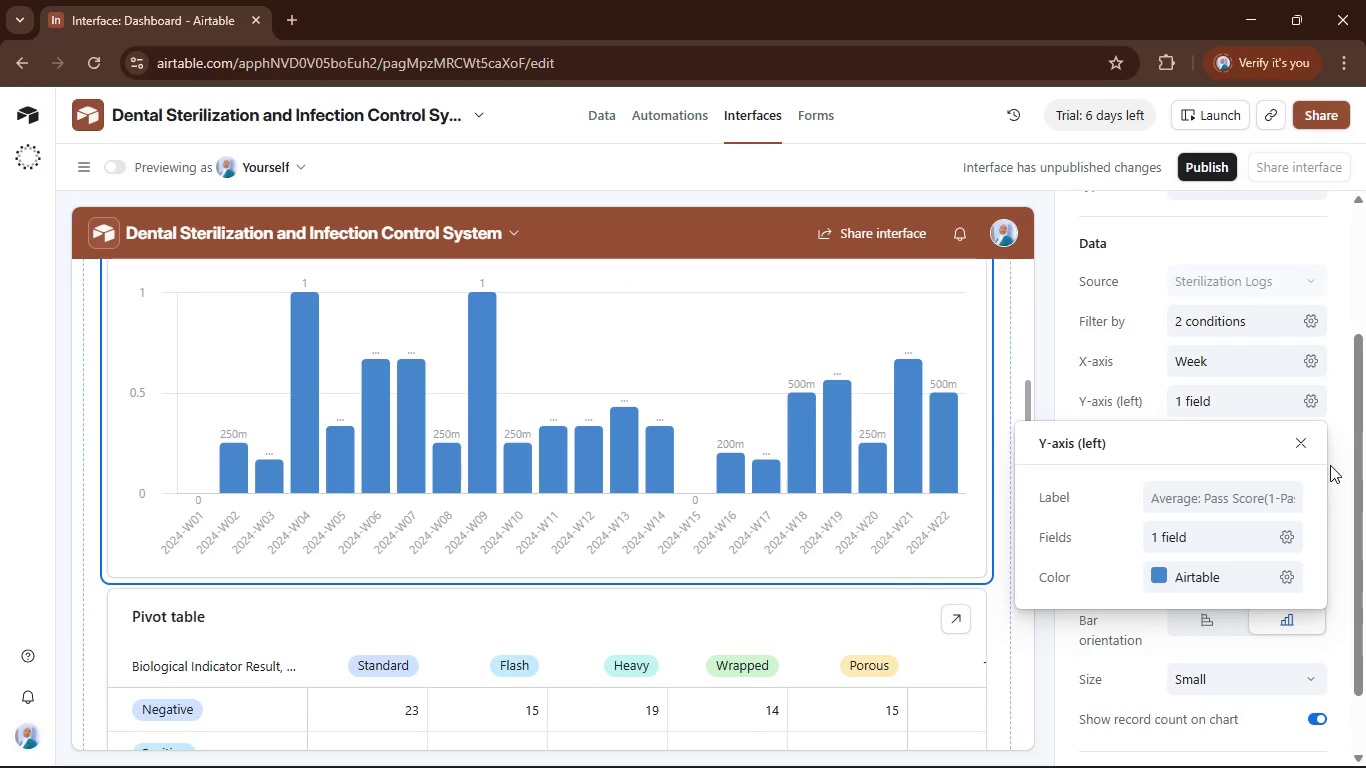 
left_click([1337, 464])
 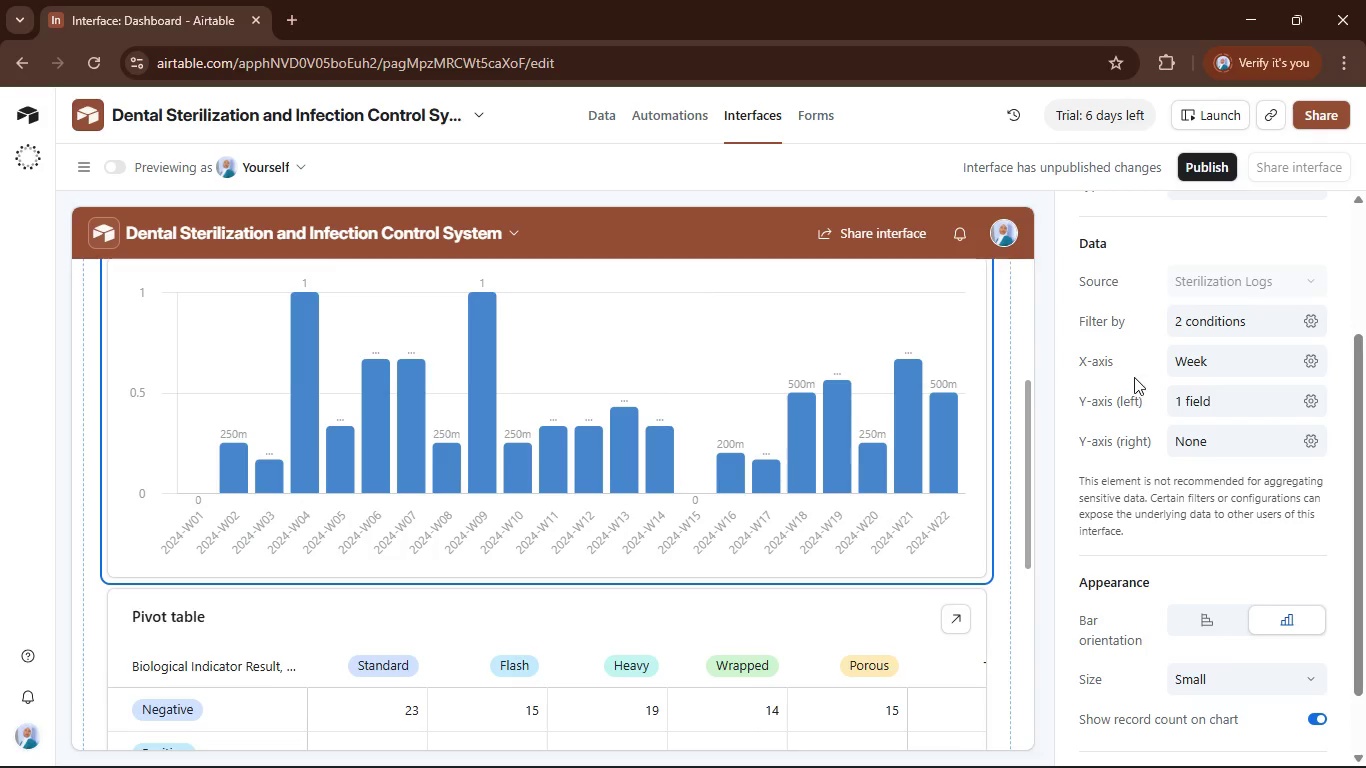 
scroll: coordinate [850, 336], scroll_direction: up, amount: 2.0
 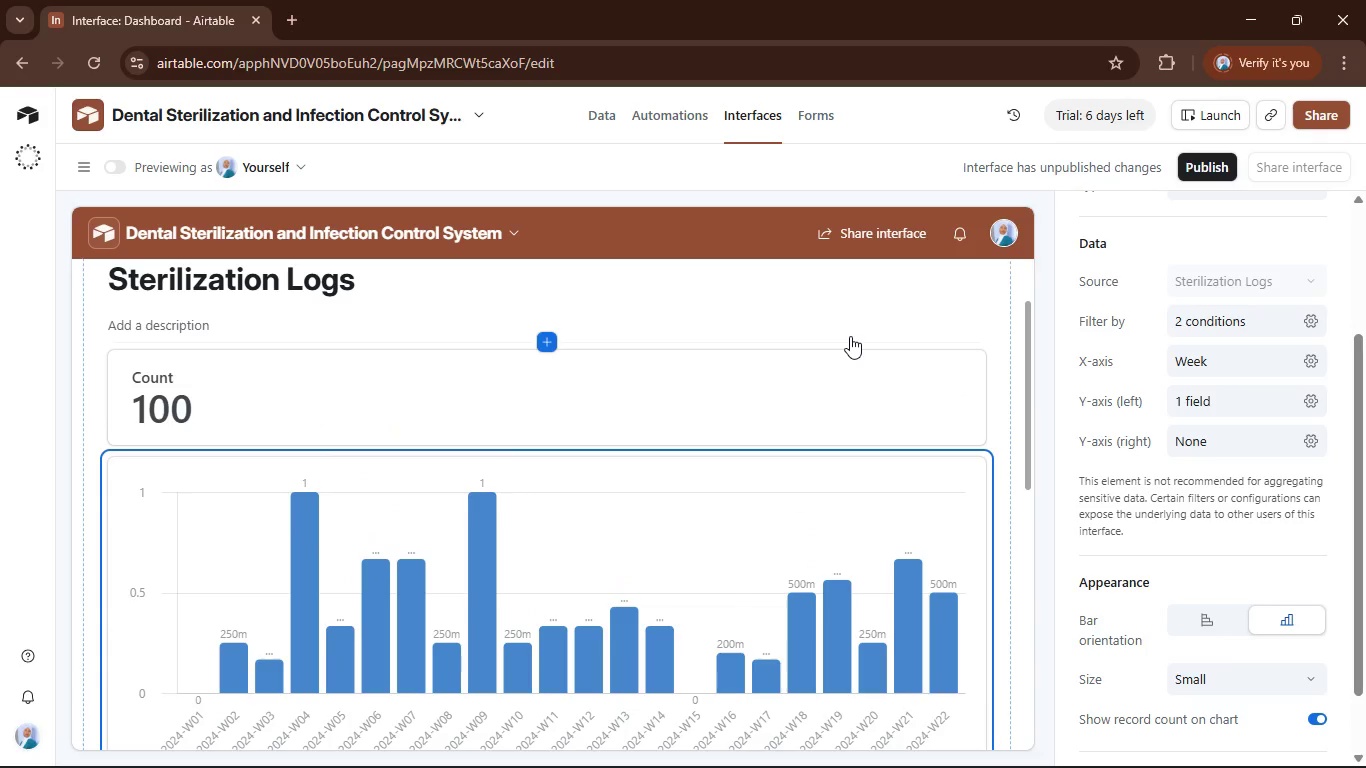 
scroll: coordinate [850, 336], scroll_direction: down, amount: 2.0
 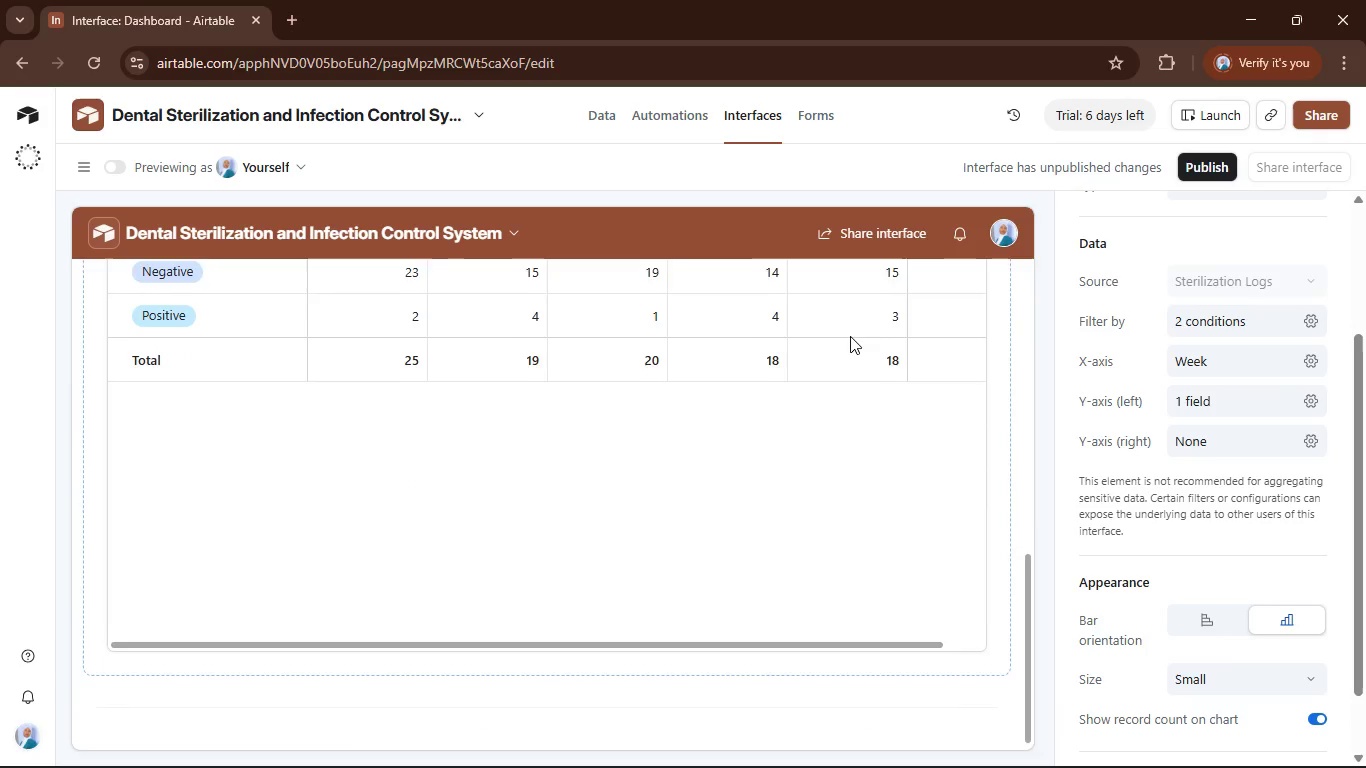 
scroll: coordinate [850, 336], scroll_direction: up, amount: 3.0
 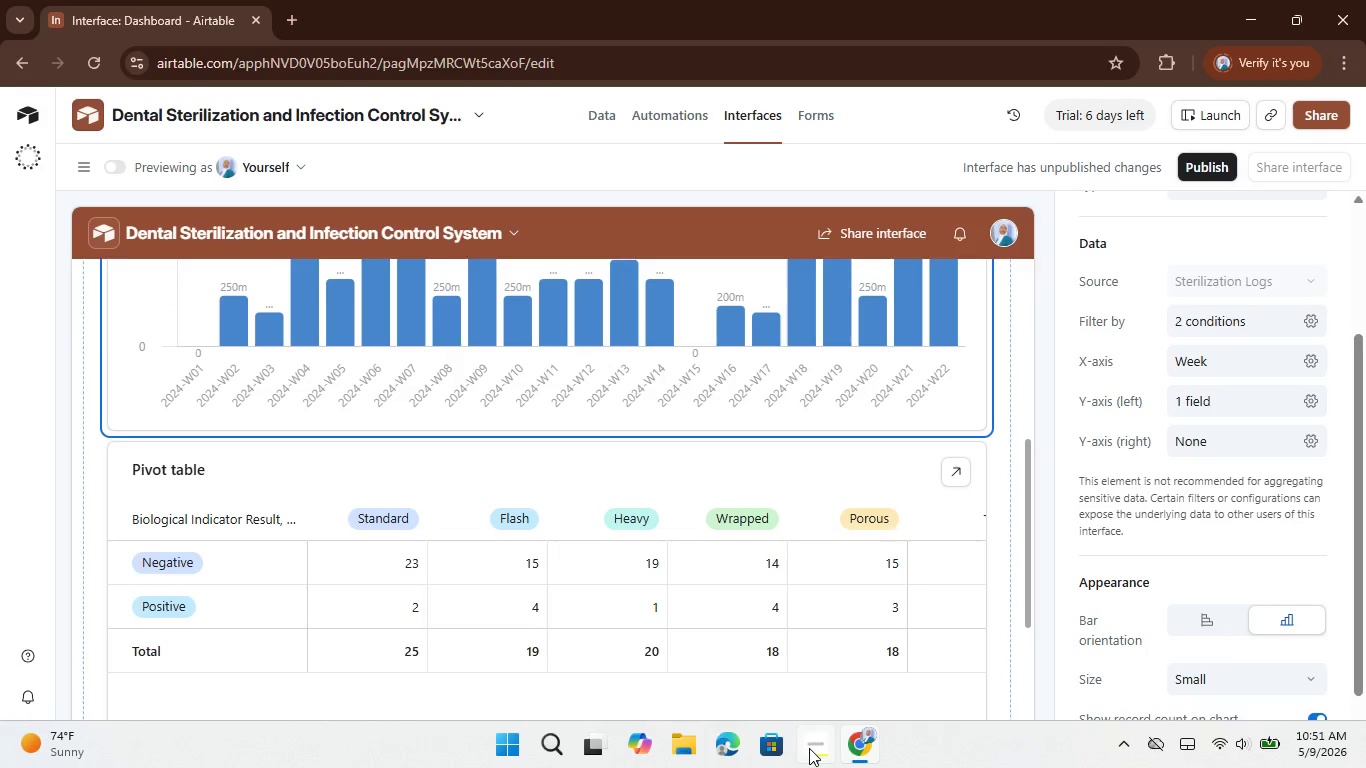 
left_click([861, 641])